 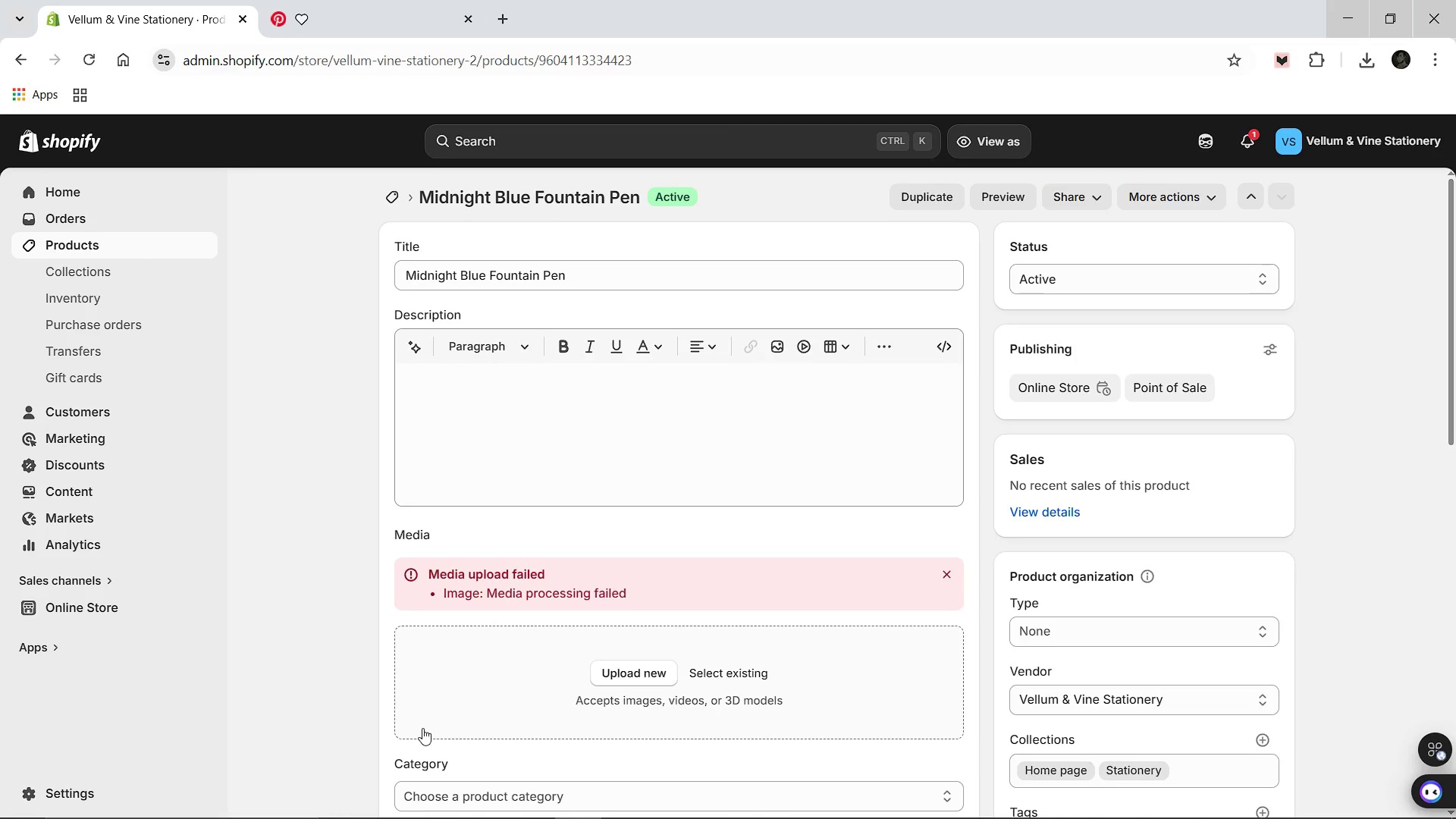 
left_click([463, 13])
 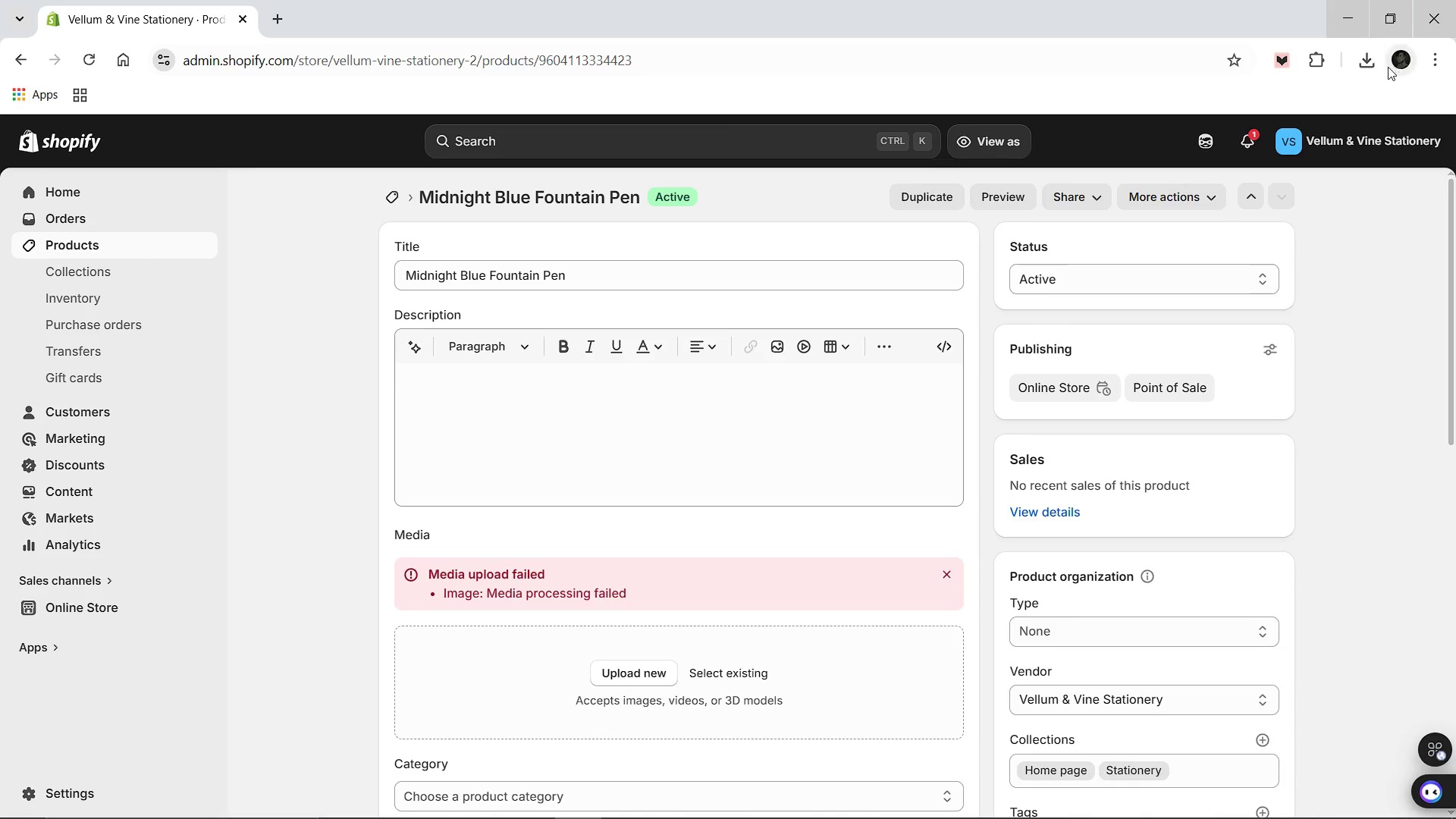 
left_click([1356, 61])
 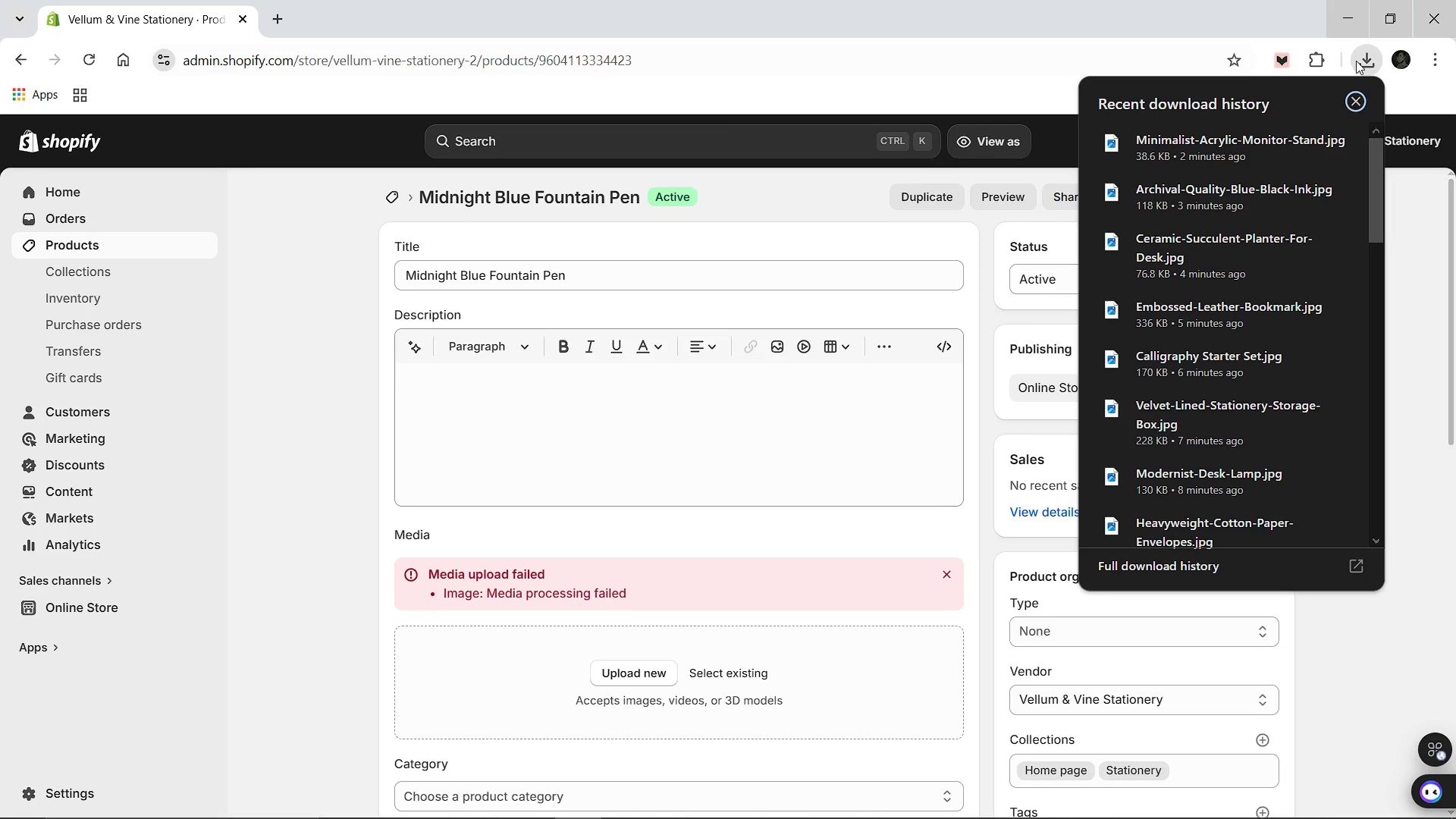 
wait(18.0)
 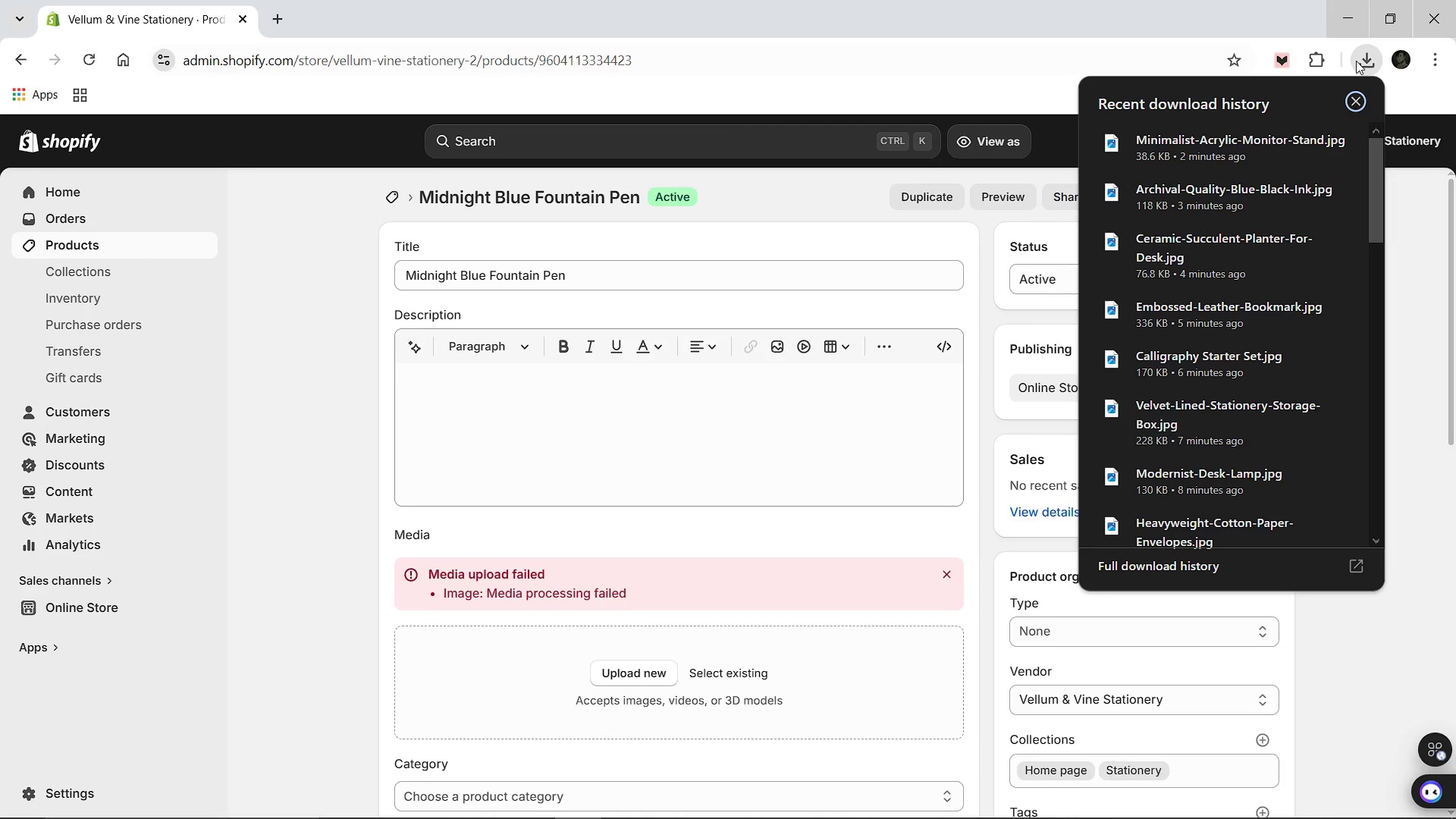 
scroll: coordinate [1188, 373], scroll_direction: down, amount: 8.0
 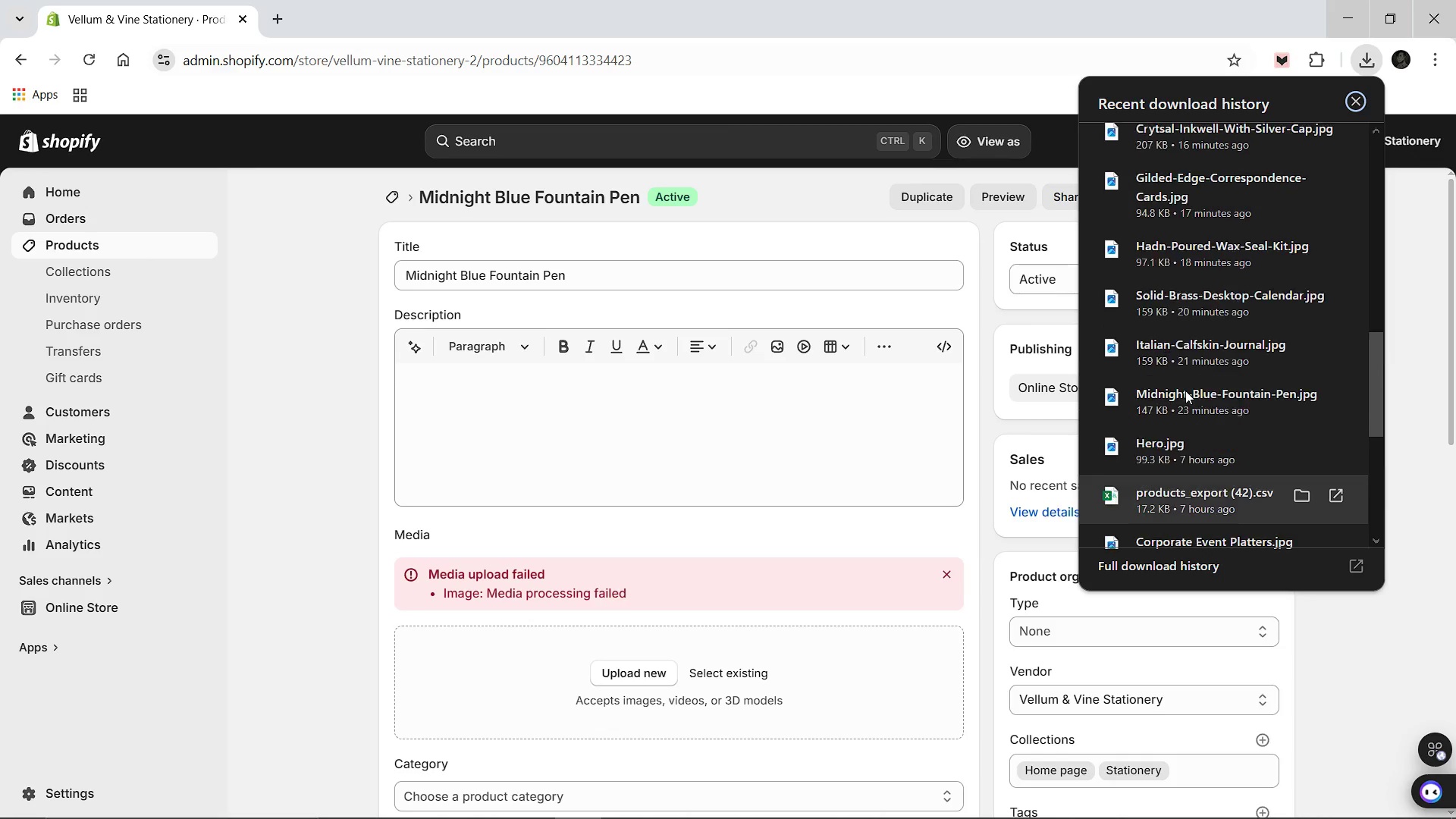 
scroll: coordinate [1185, 391], scroll_direction: up, amount: 1.0
 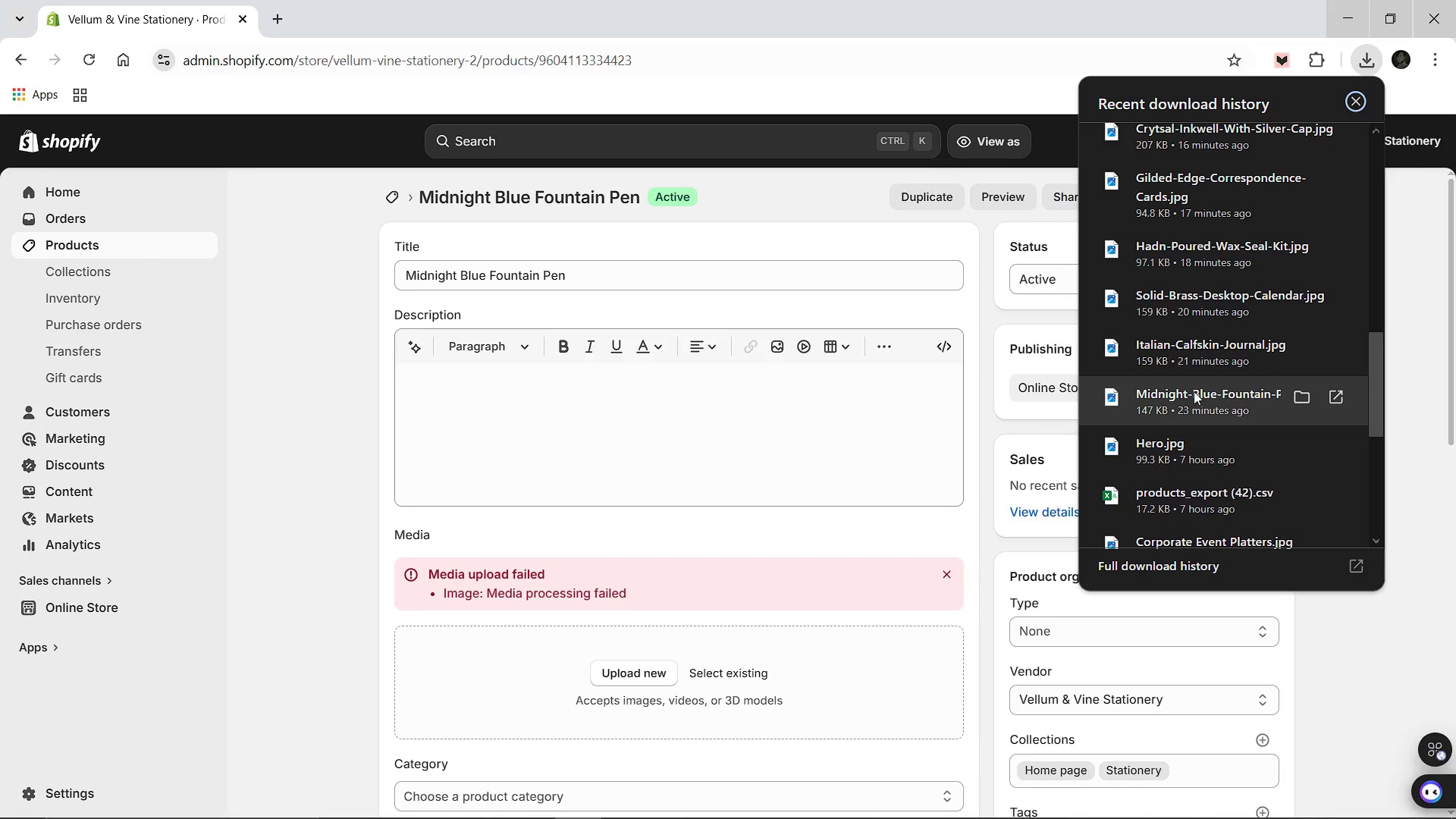 
left_click_drag(start_coordinate=[1194, 391], to_coordinate=[1243, 395])
 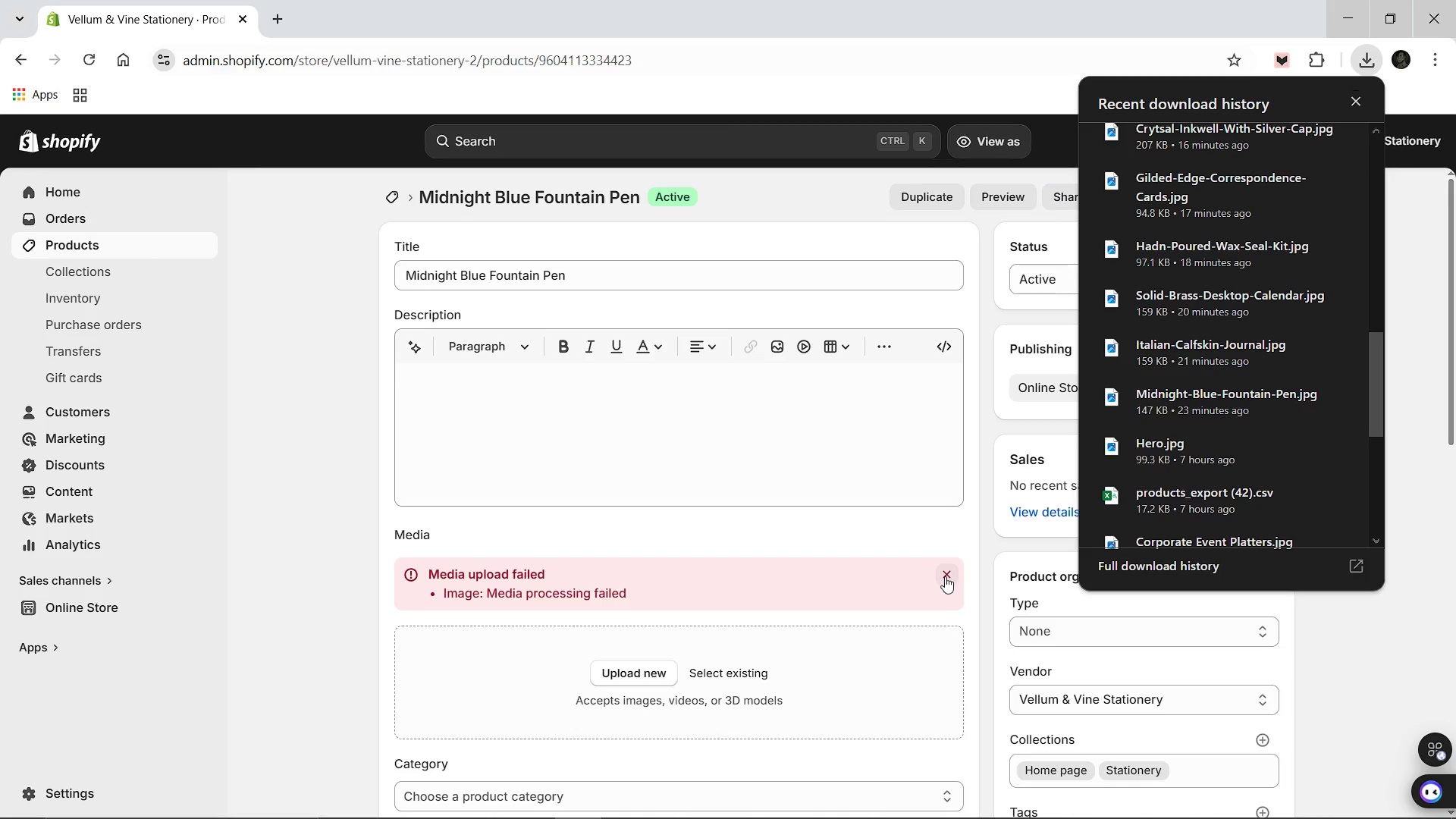 
left_click([945, 576])
 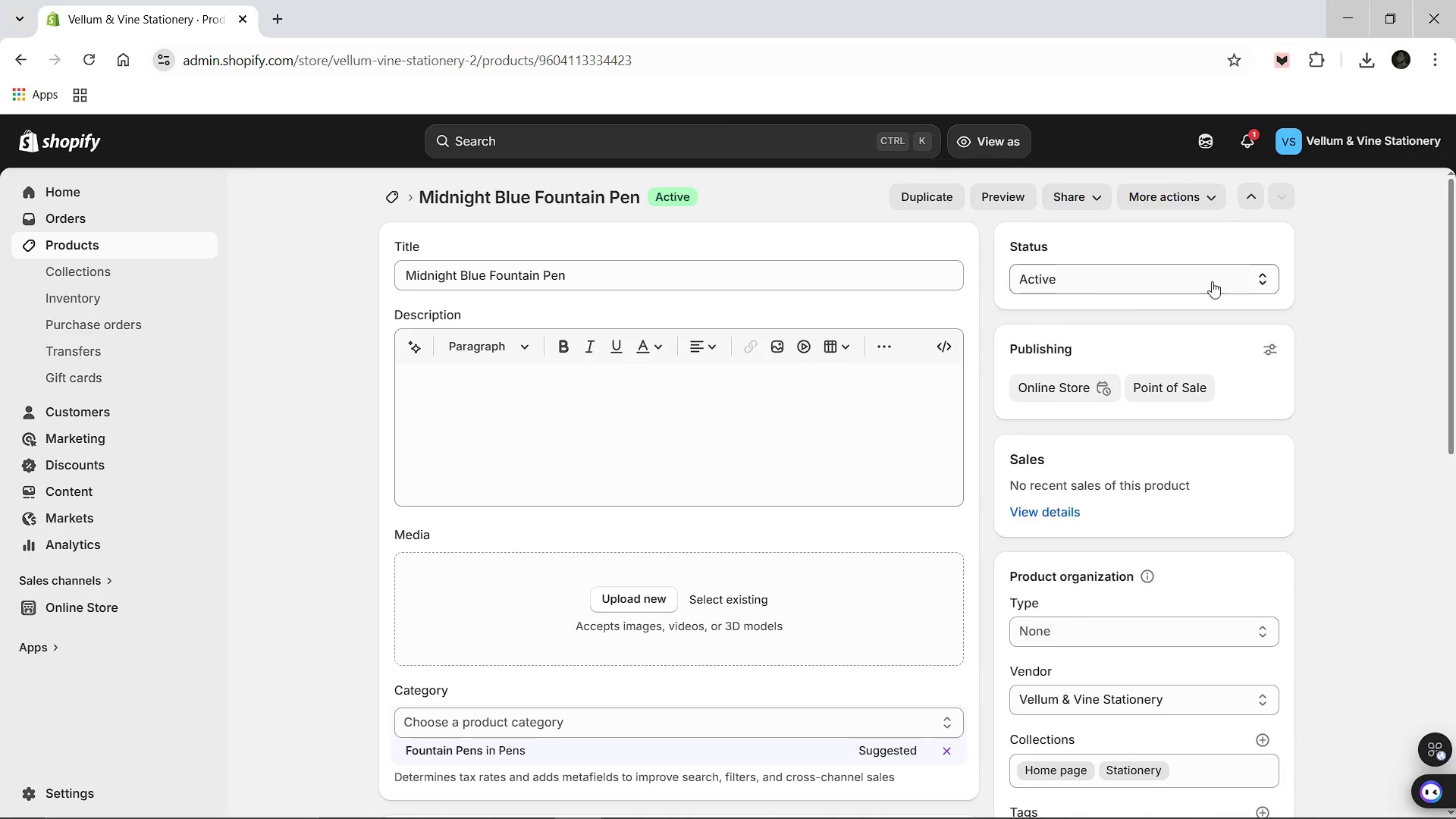 
wait(13.44)
 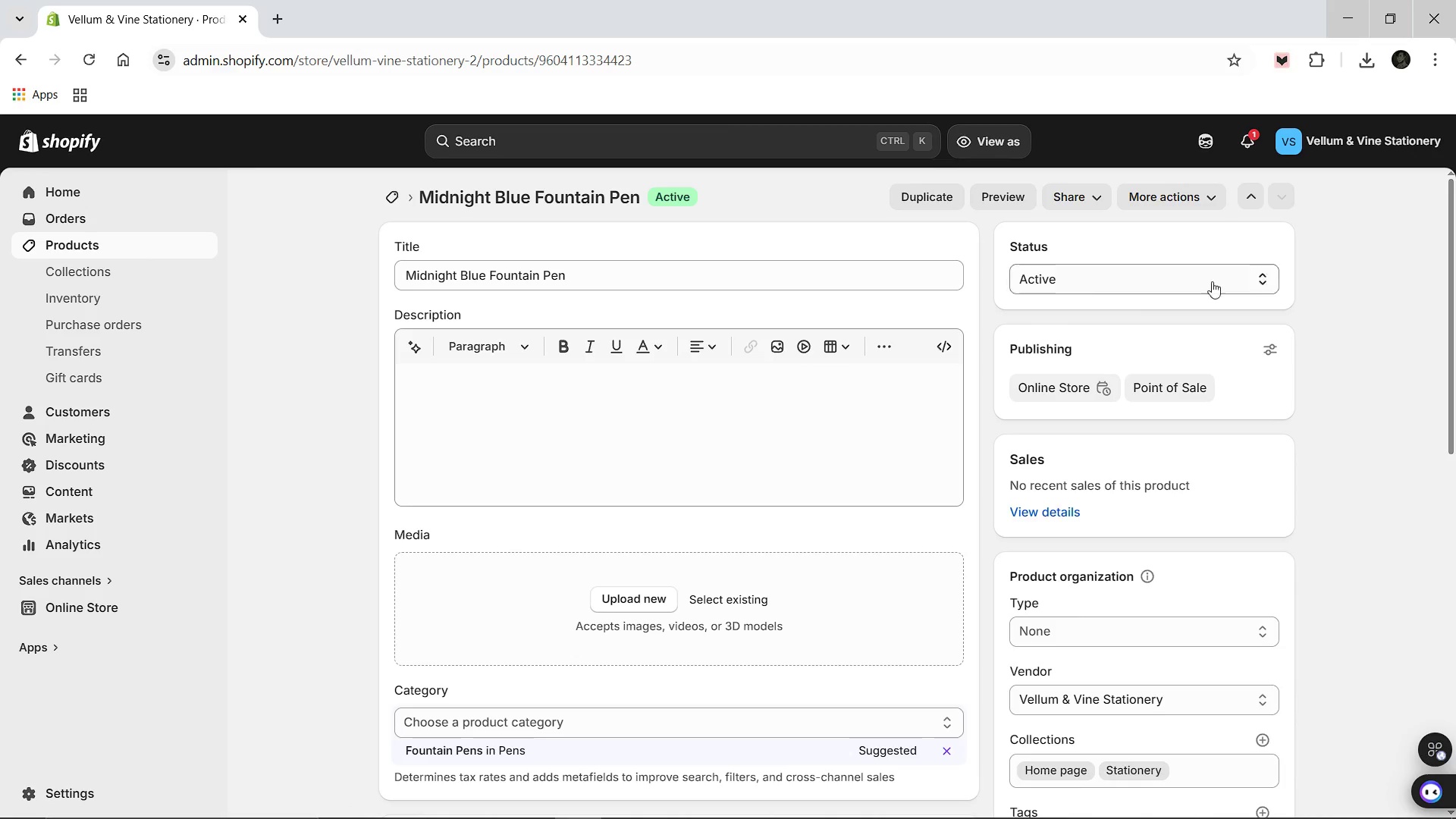 
left_click([1370, 68])
 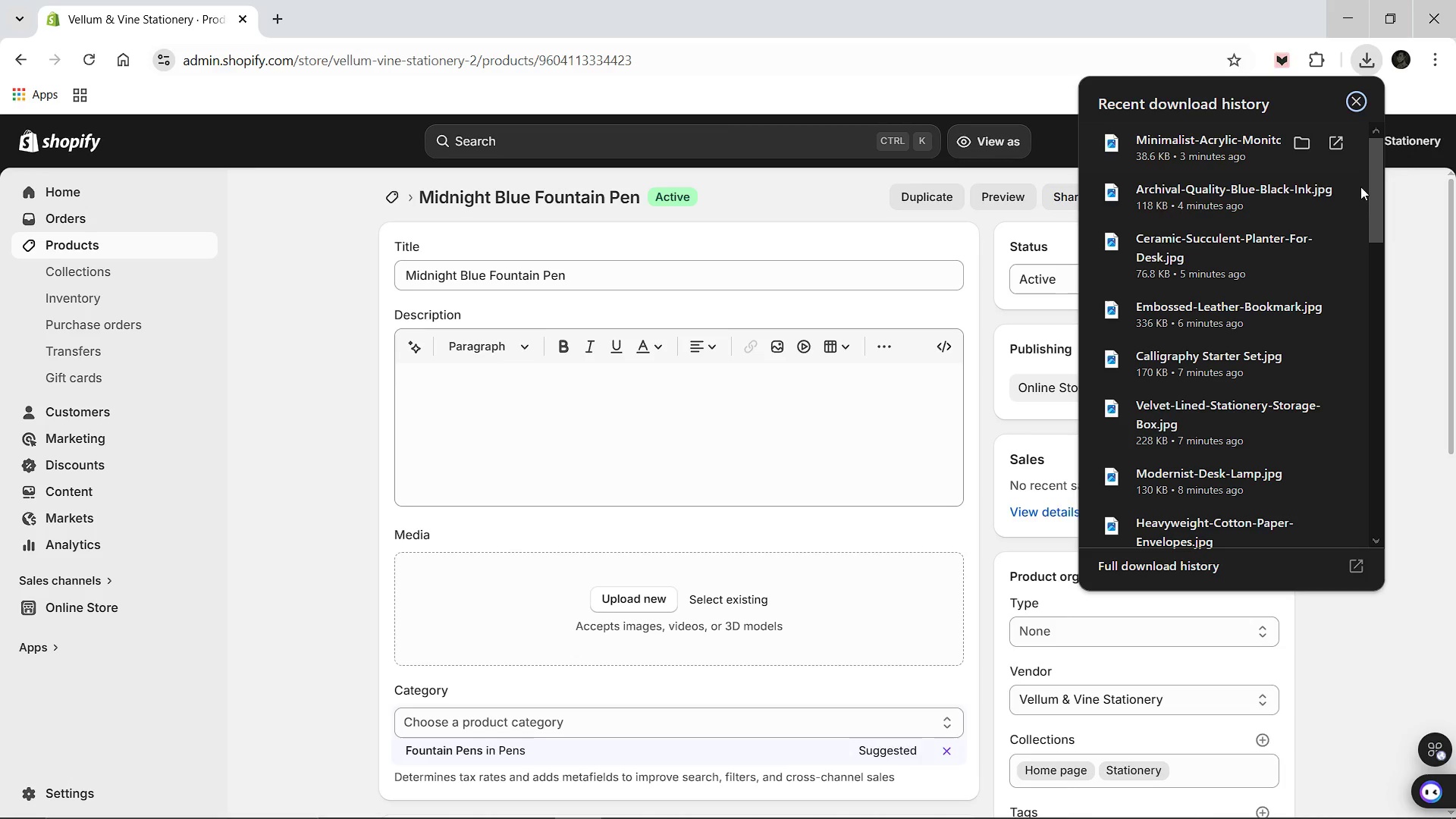 
wait(5.05)
 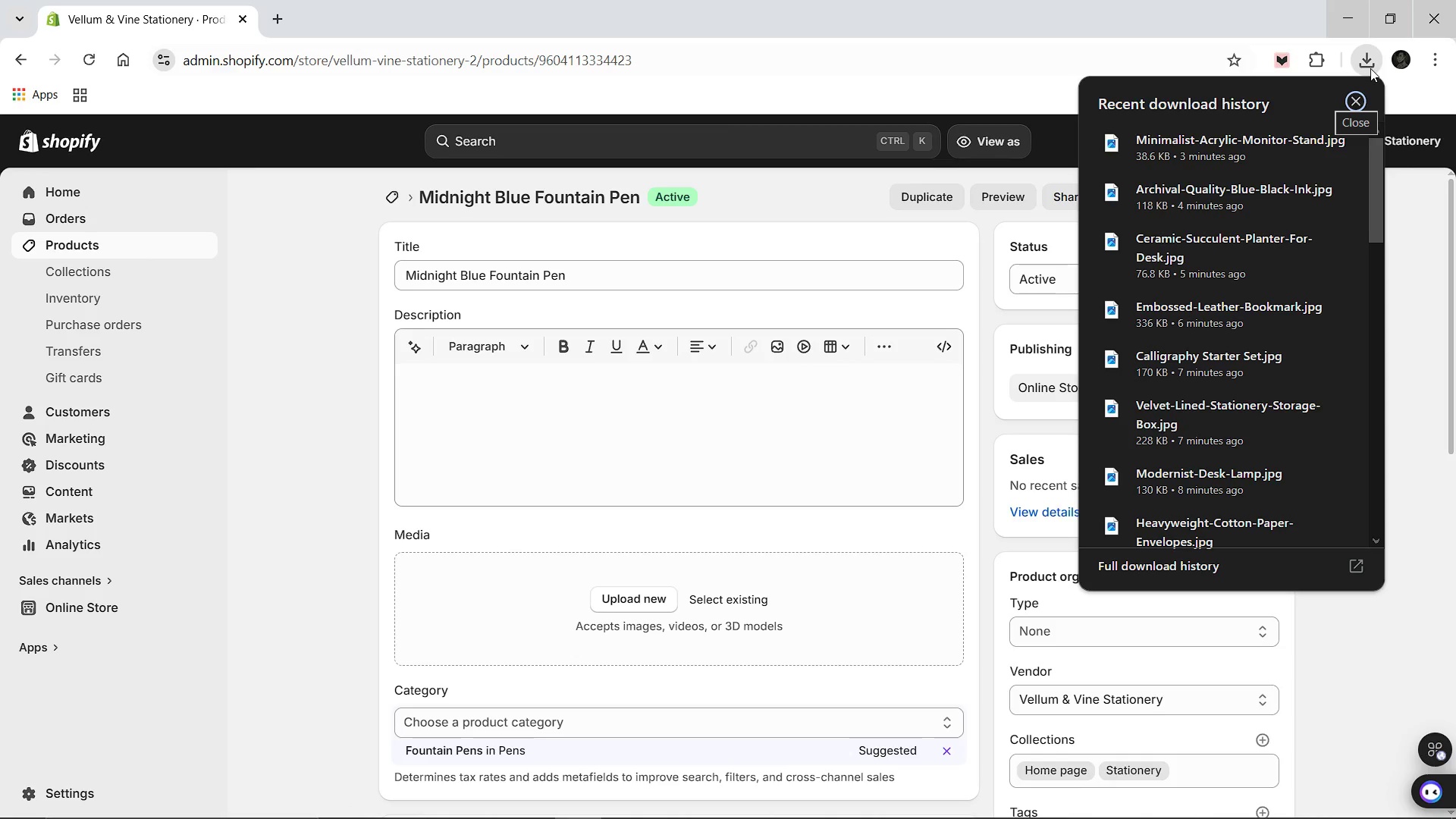 
scroll: coordinate [1197, 377], scroll_direction: down, amount: 6.0
 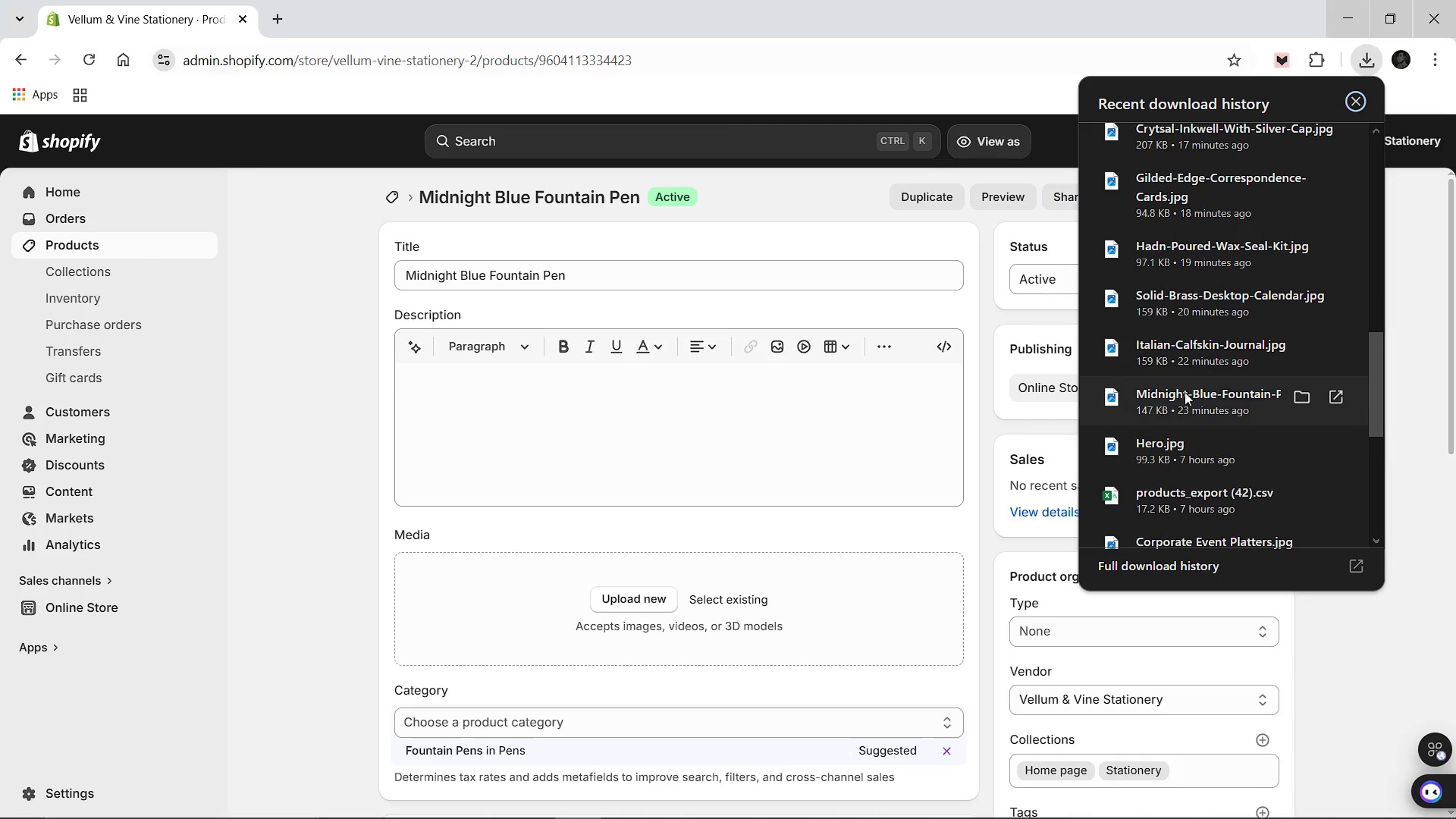 
left_click_drag(start_coordinate=[1177, 402], to_coordinate=[849, 620])
 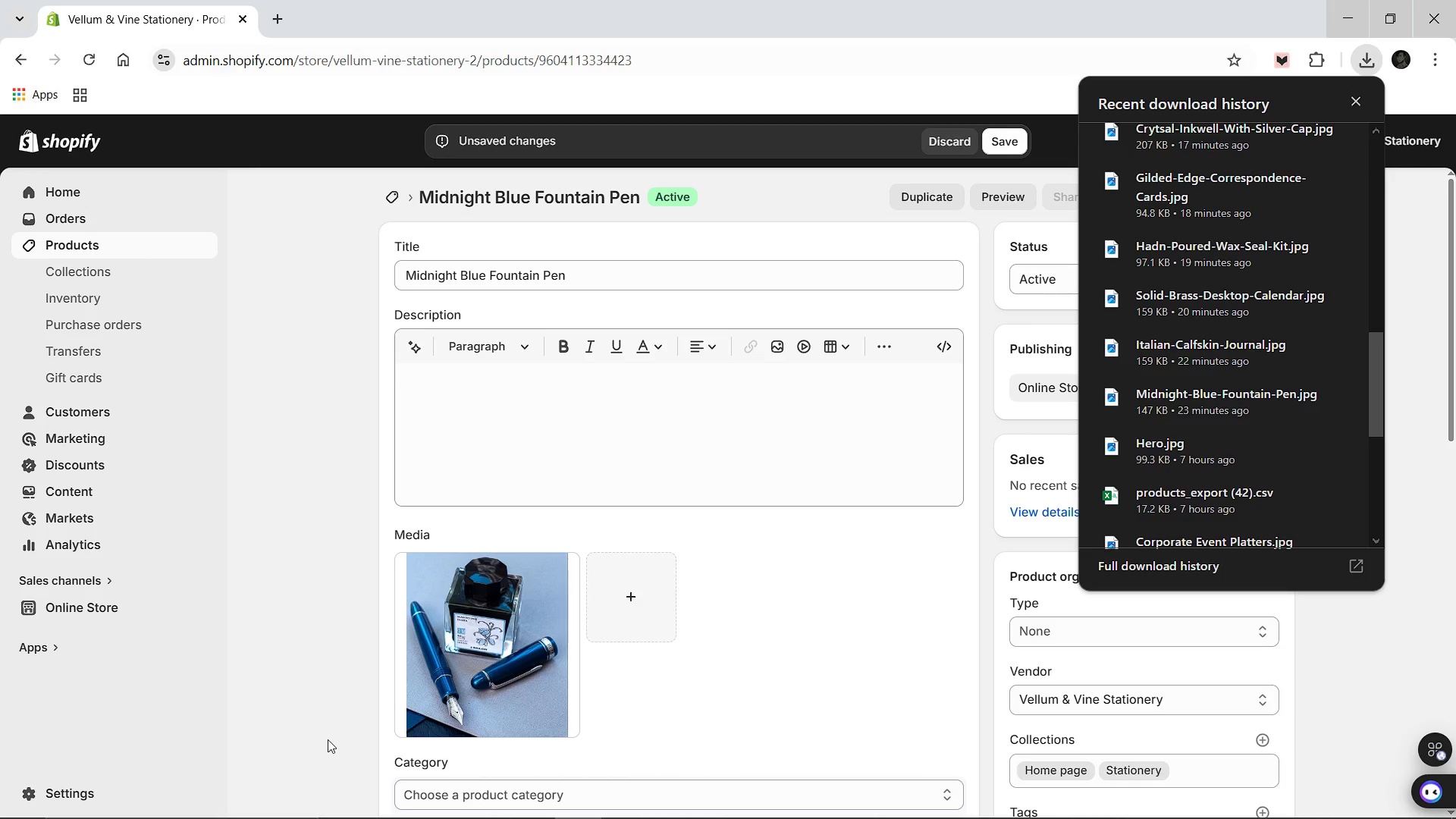 
wait(27.58)
 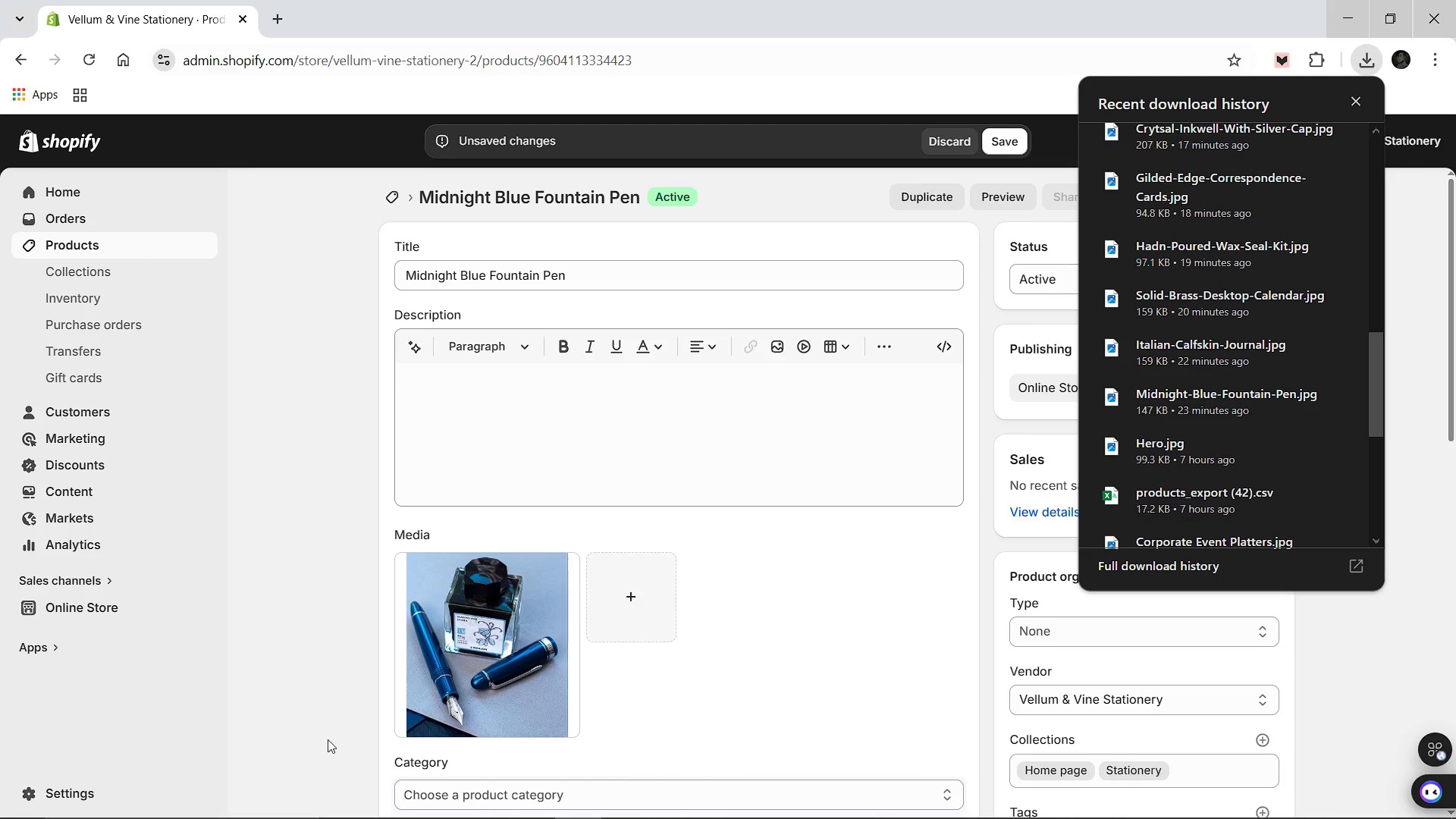 
left_click([1351, 99])
 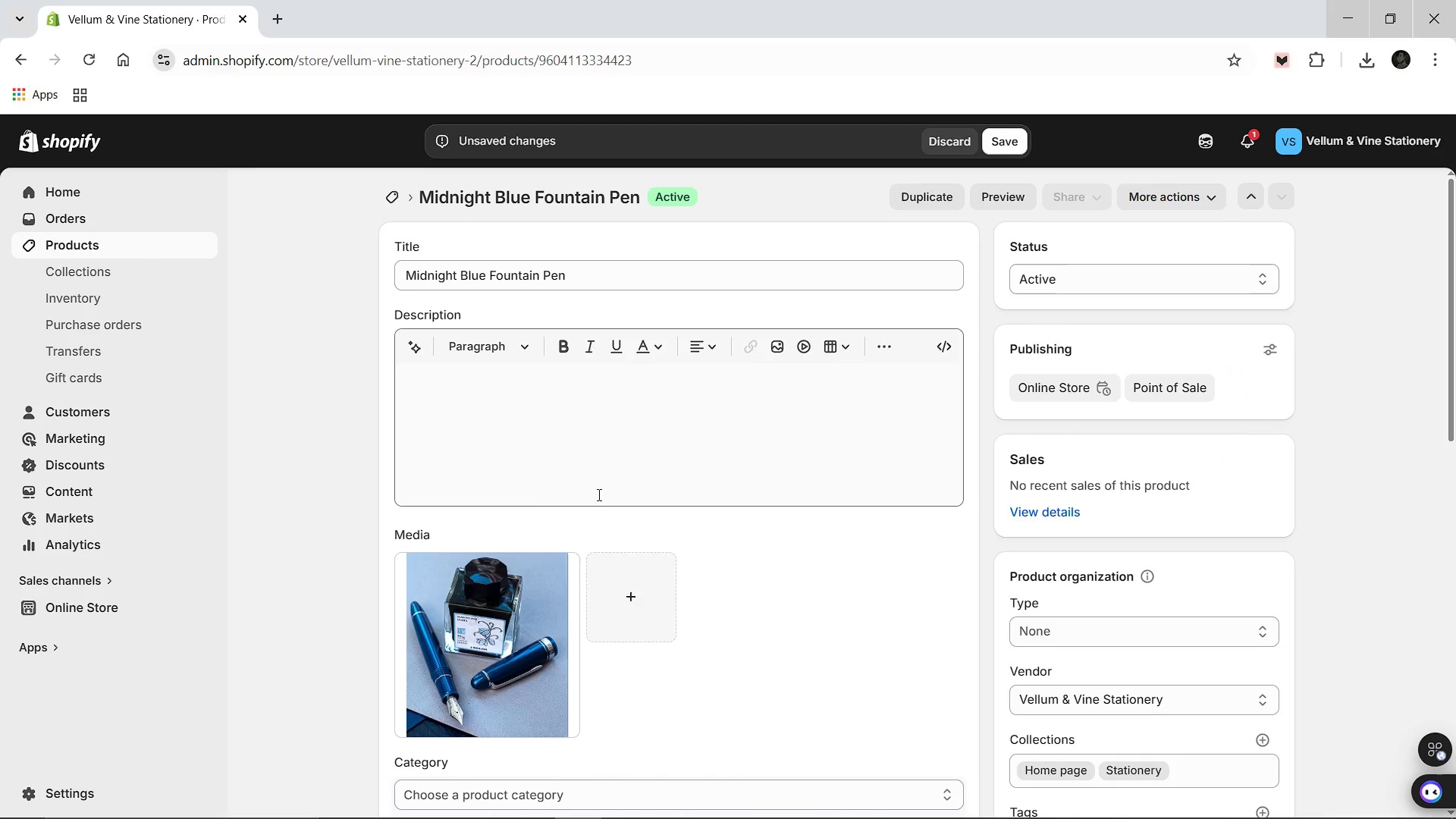 
left_click([502, 444])
 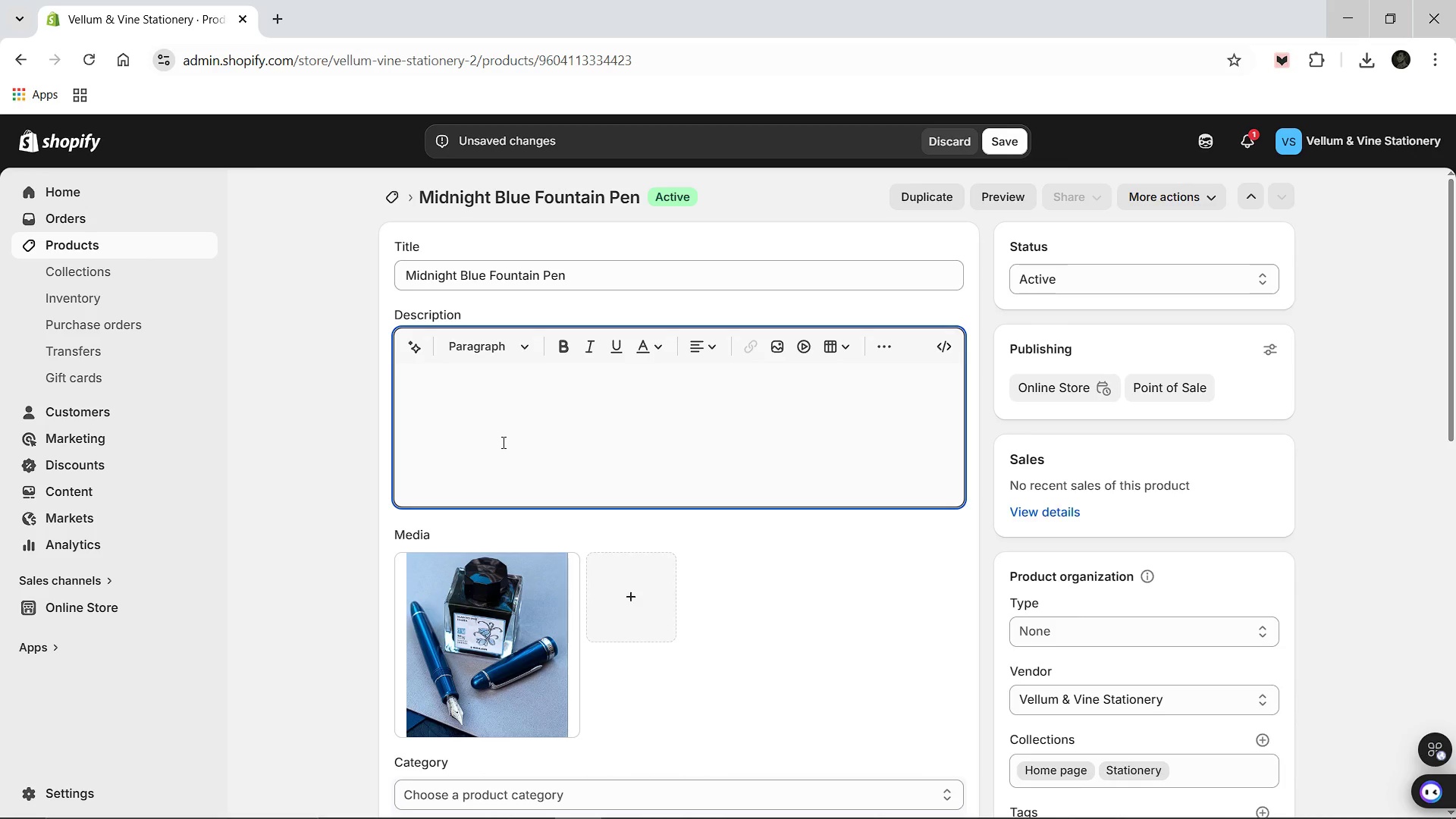 
wait(5.7)
 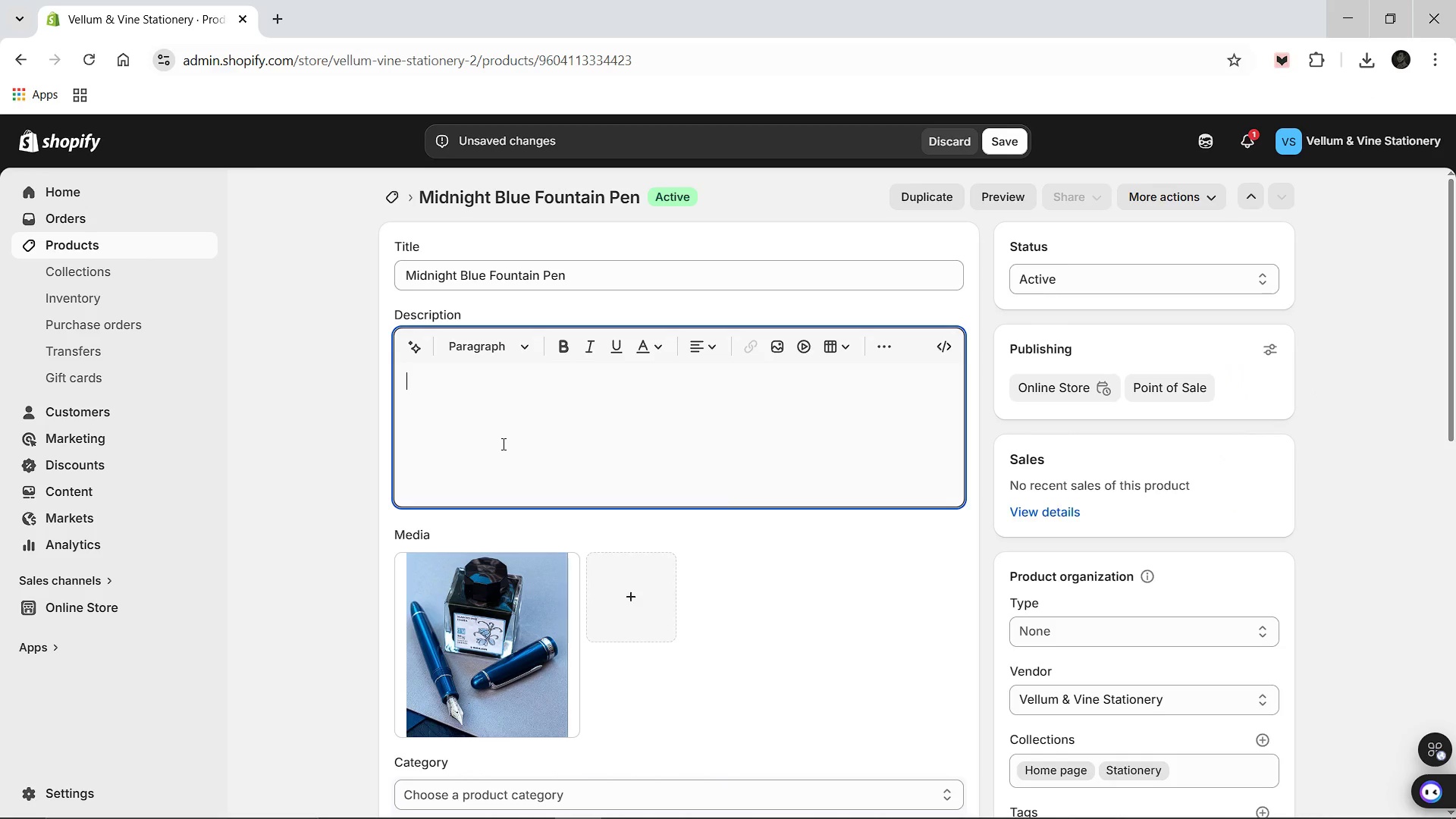 
type(A precision-engineered writing instrument featuring a handcrafted stainless stell )
key(Backspace)
key(Backspace)
key(Backspace)
type(el nib and a deep midnight lacquer finish.)
key(Backspace)
type(. This pen provides a smooth, effortless flow, making it perfect for daily journaling, professional signatures, or as a thoughtful gift for the modern enthusis)
key(Backspace)
type(ast.)
 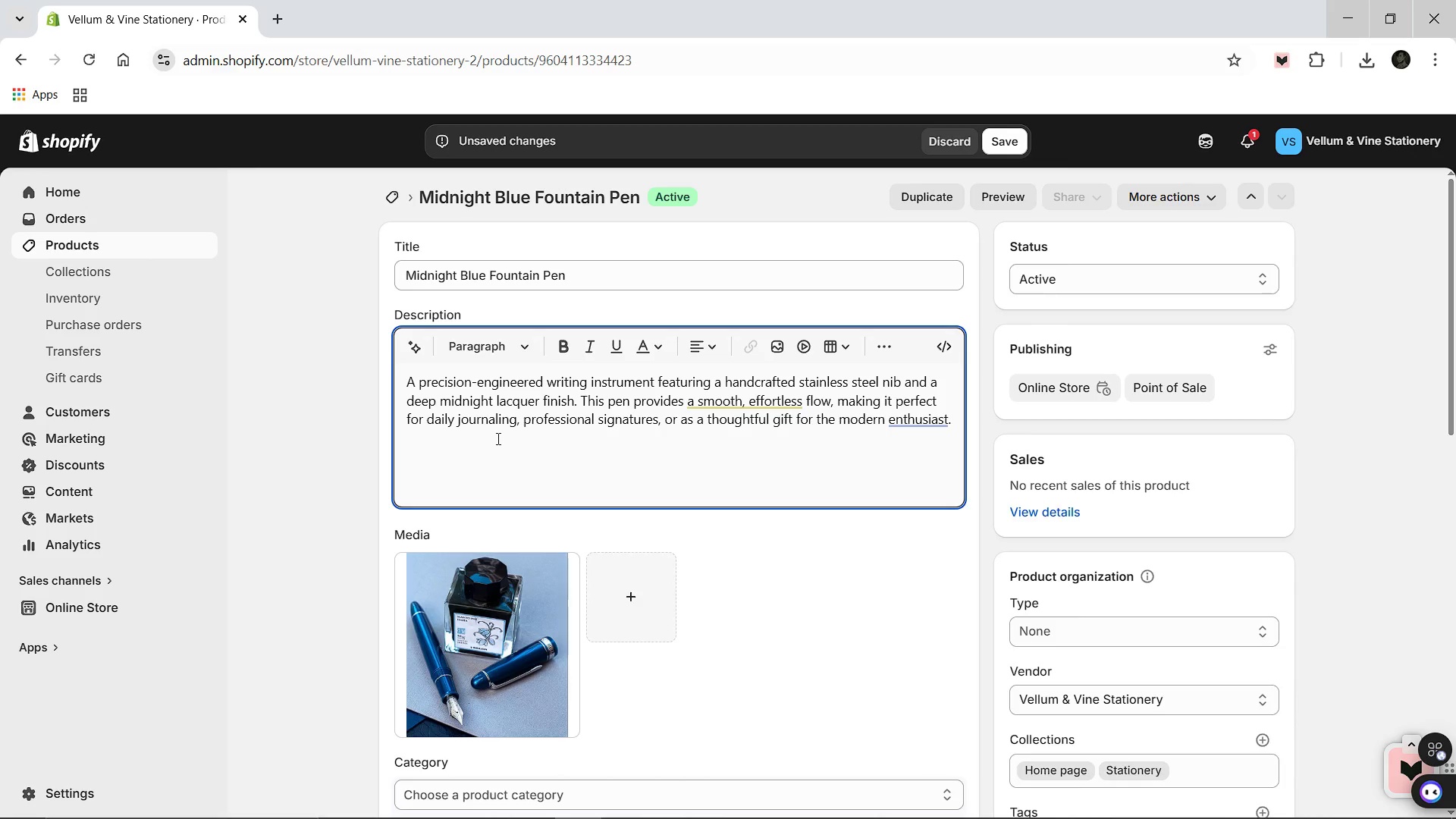 
scroll: coordinate [555, 600], scroll_direction: down, amount: 6.0
 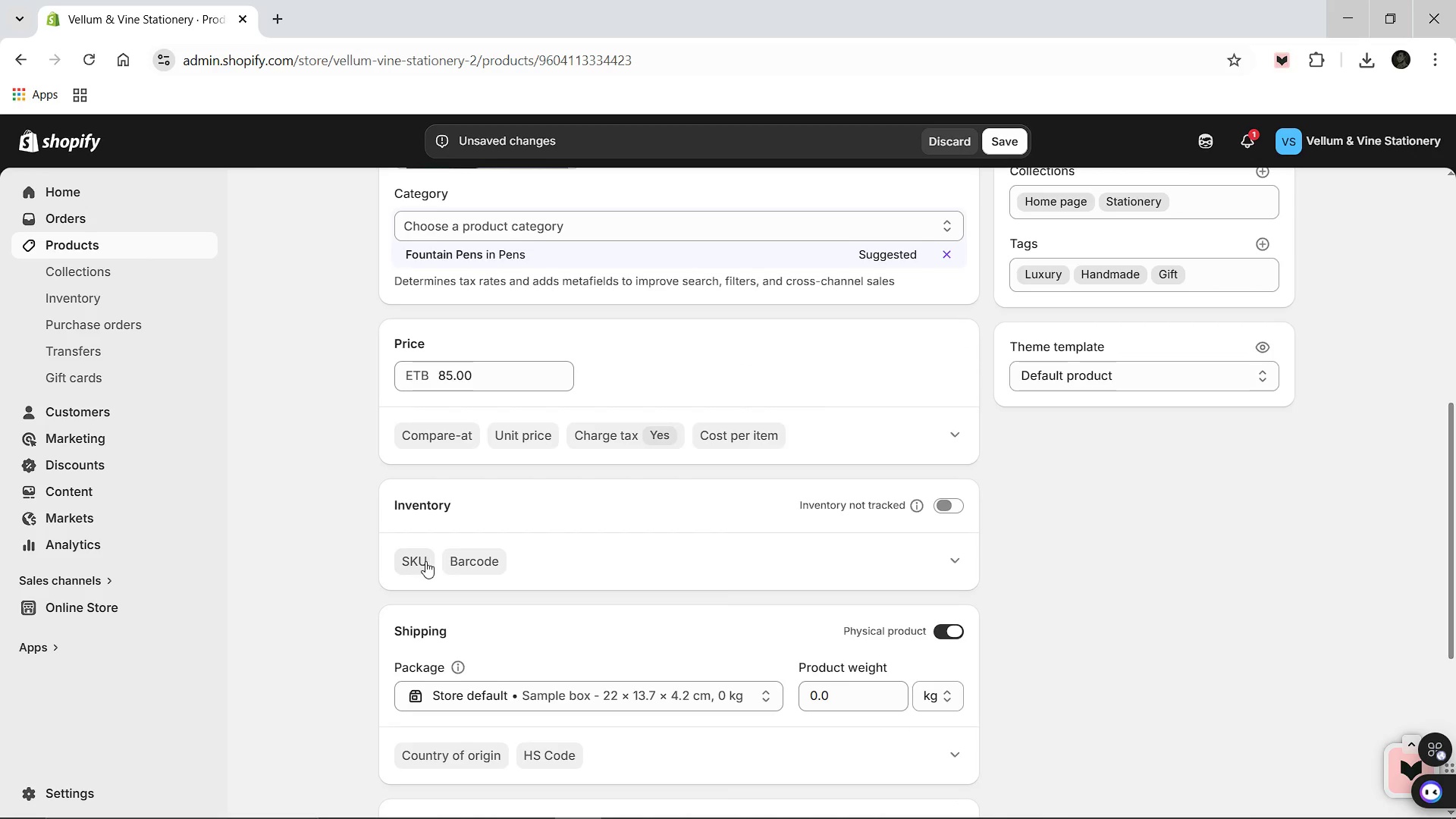 
left_click([425, 561])
 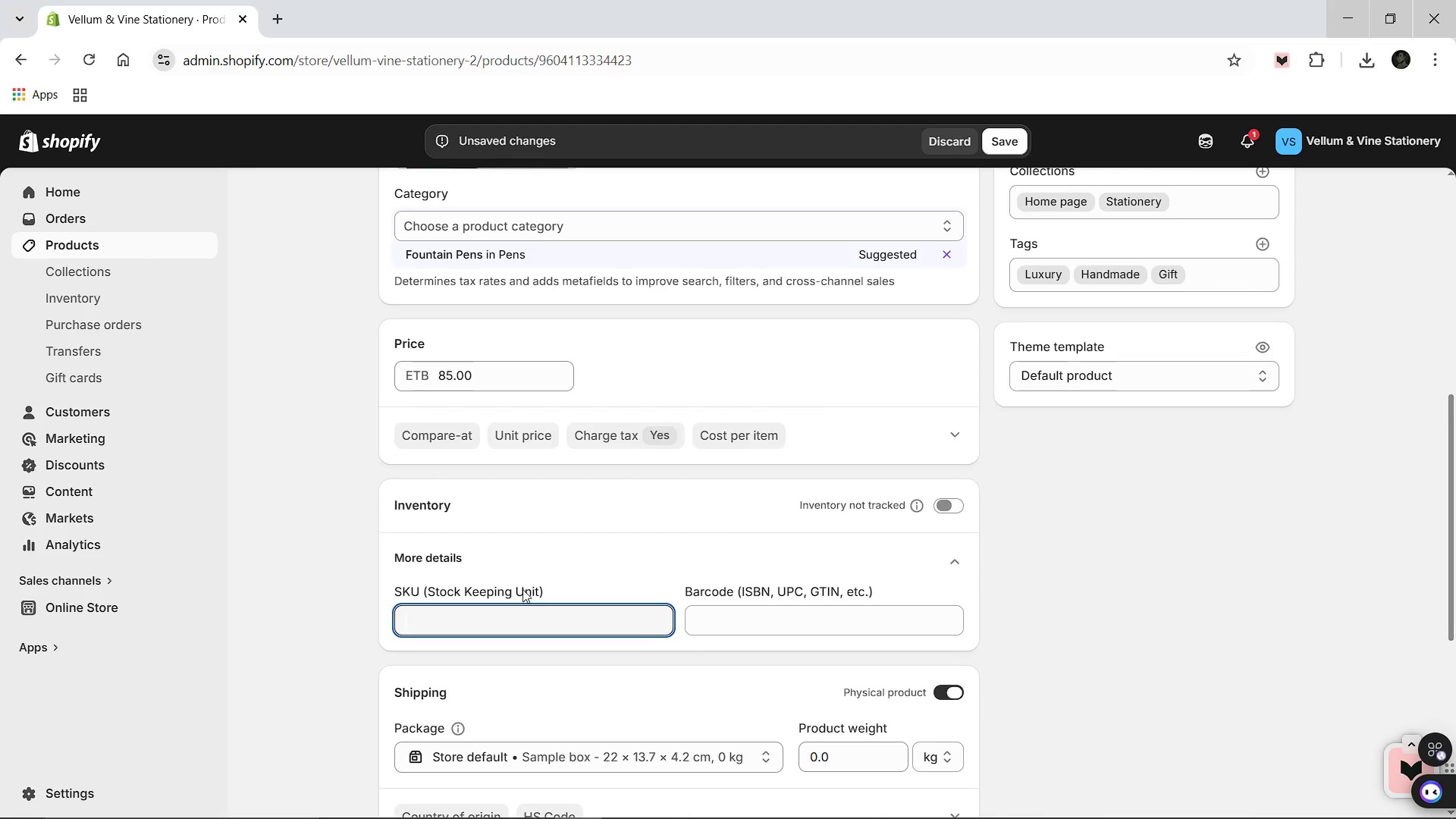 
scroll: coordinate [522, 589], scroll_direction: up, amount: 7.0
 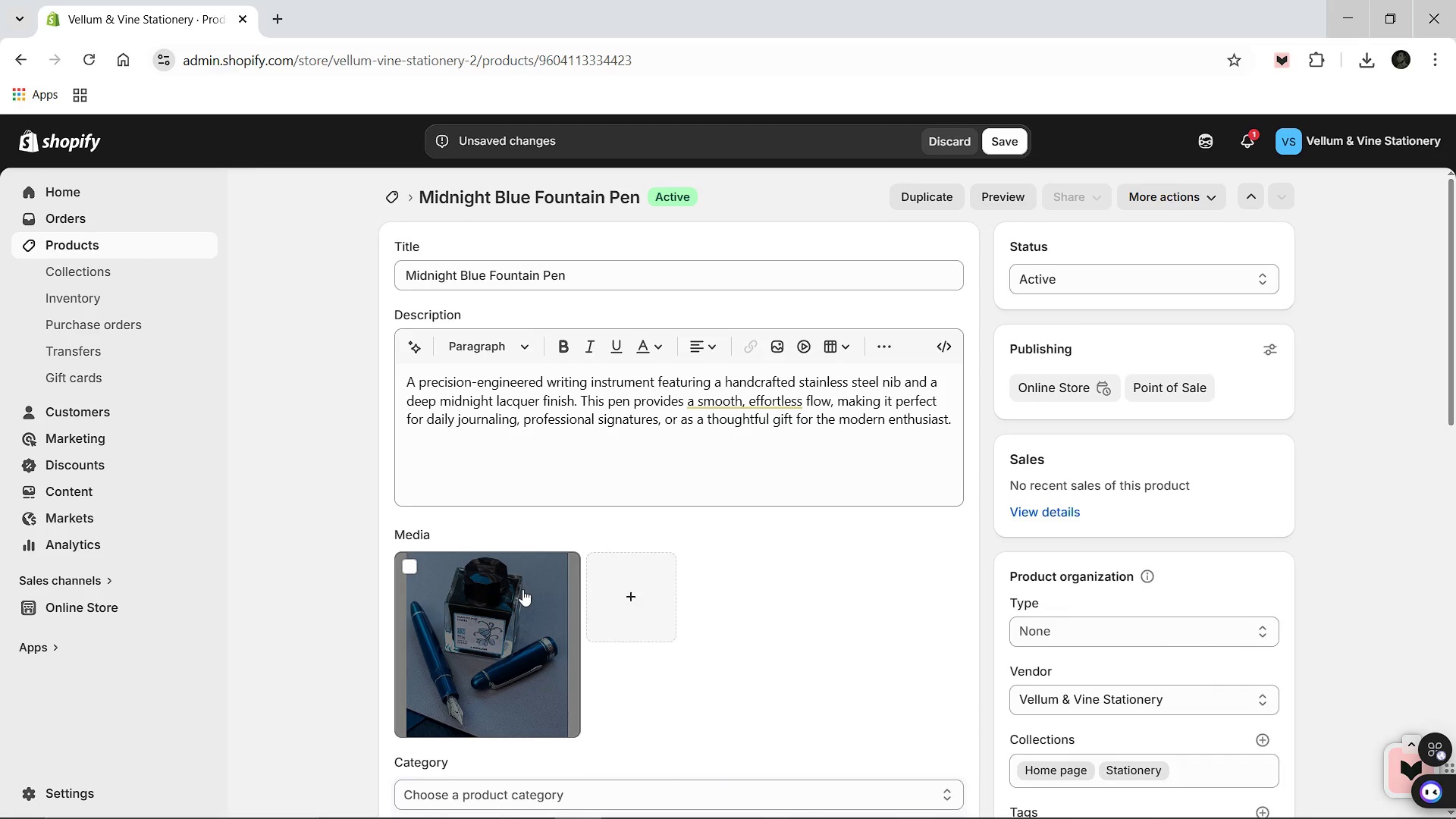 
scroll: coordinate [522, 589], scroll_direction: down, amount: 1.0
 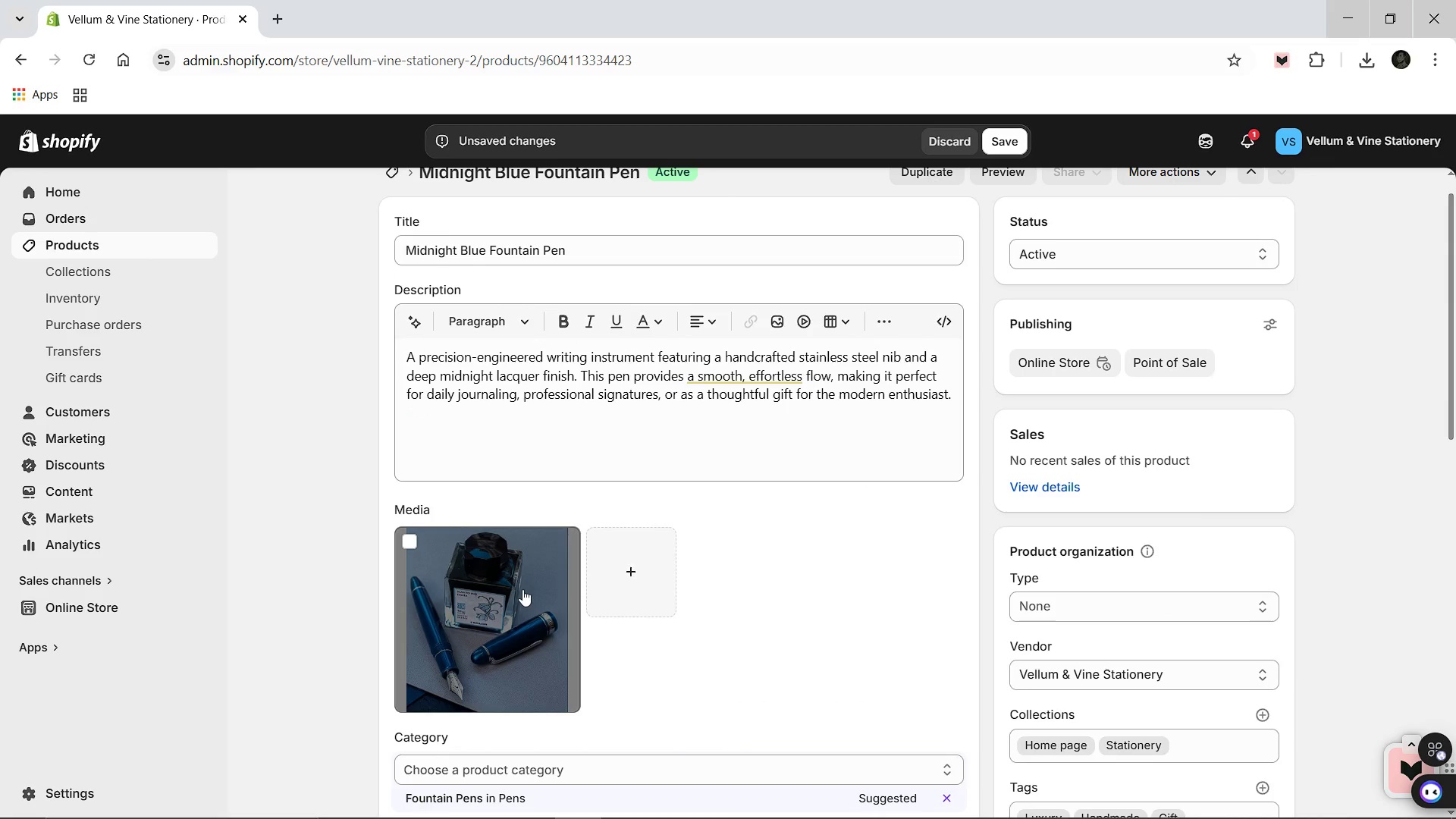 
scroll: coordinate [522, 589], scroll_direction: up, amount: 1.0
 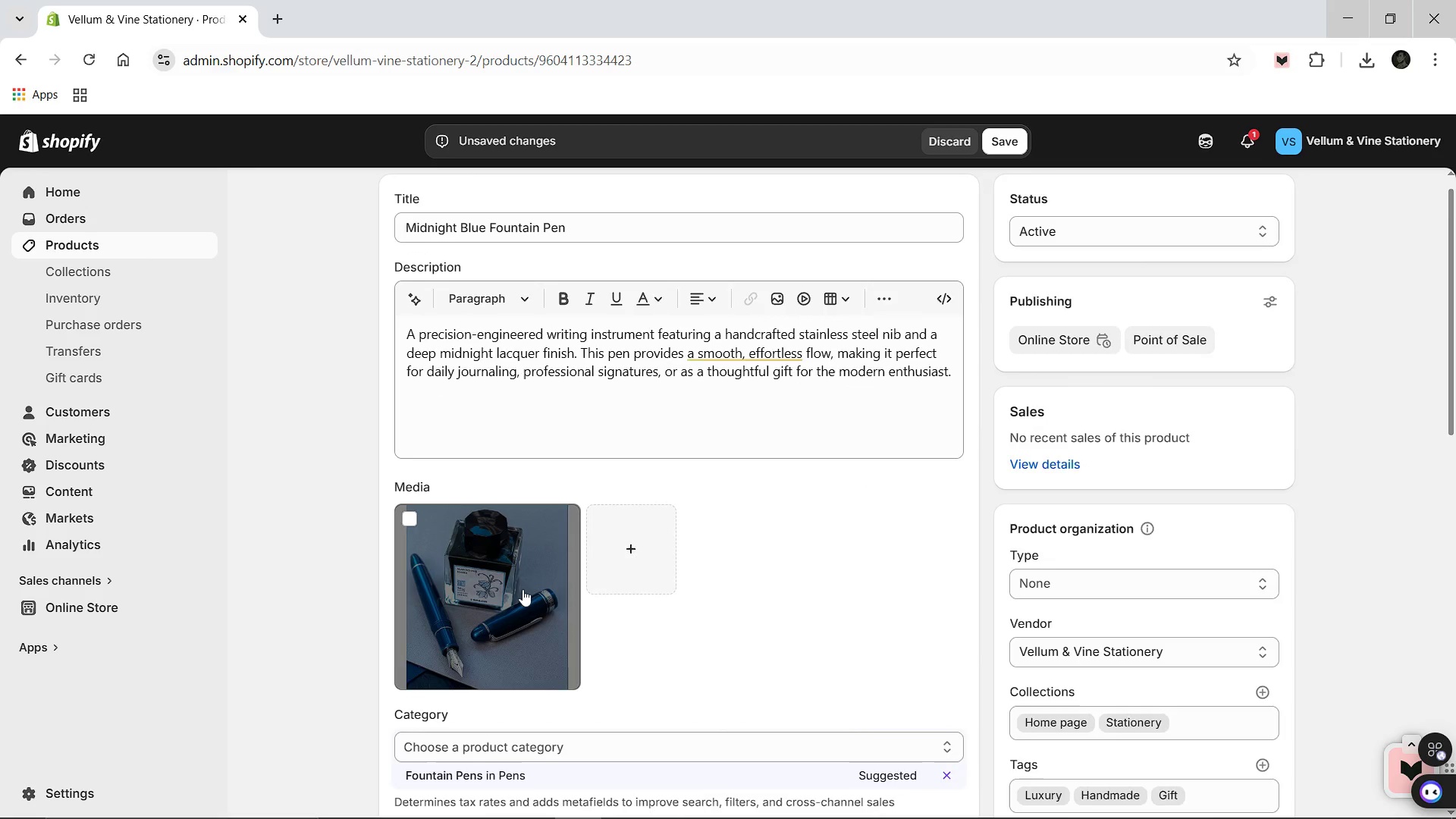 
scroll: coordinate [469, 686], scroll_direction: down, amount: 6.0
 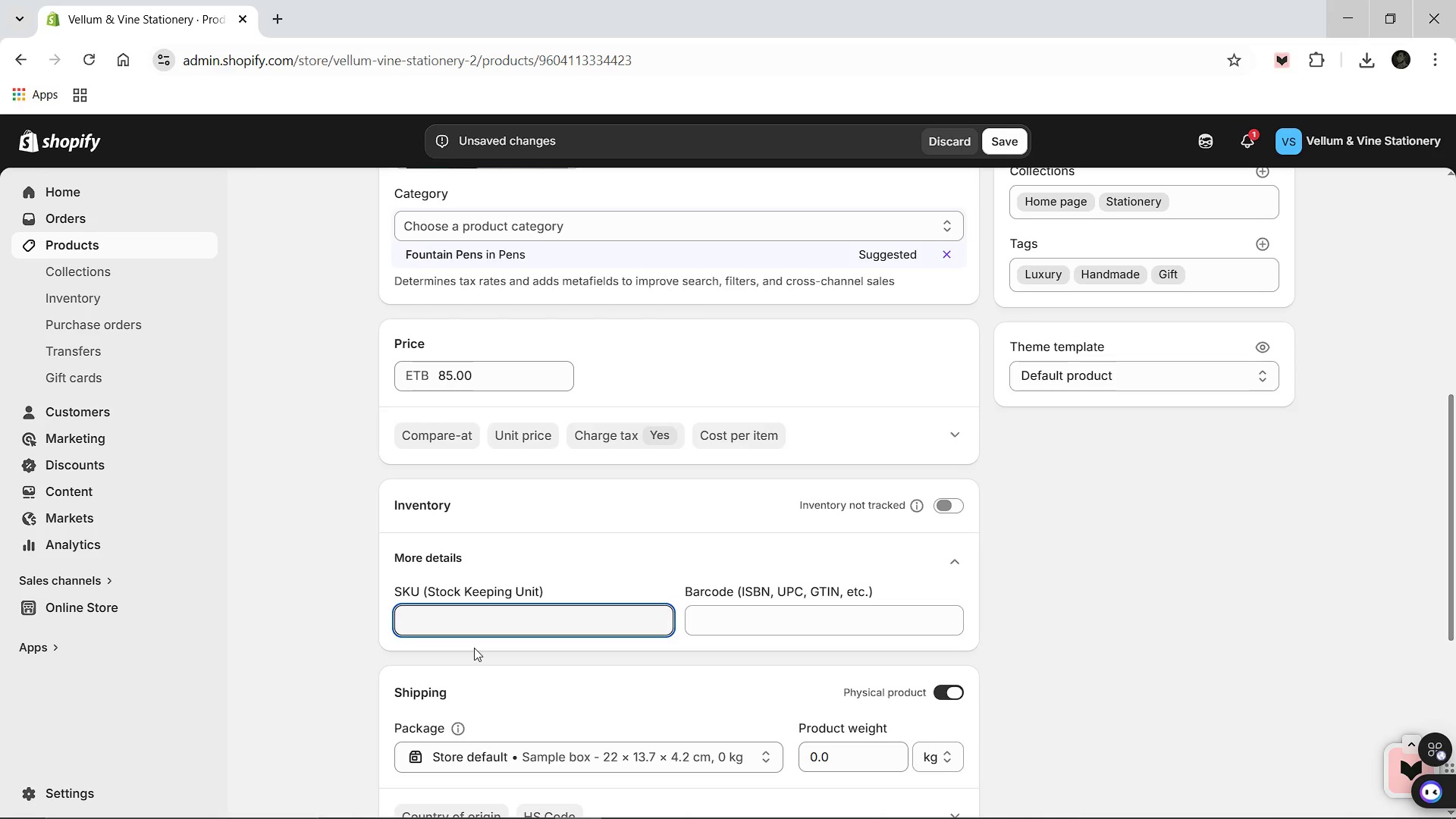 
type(VVS-001)
 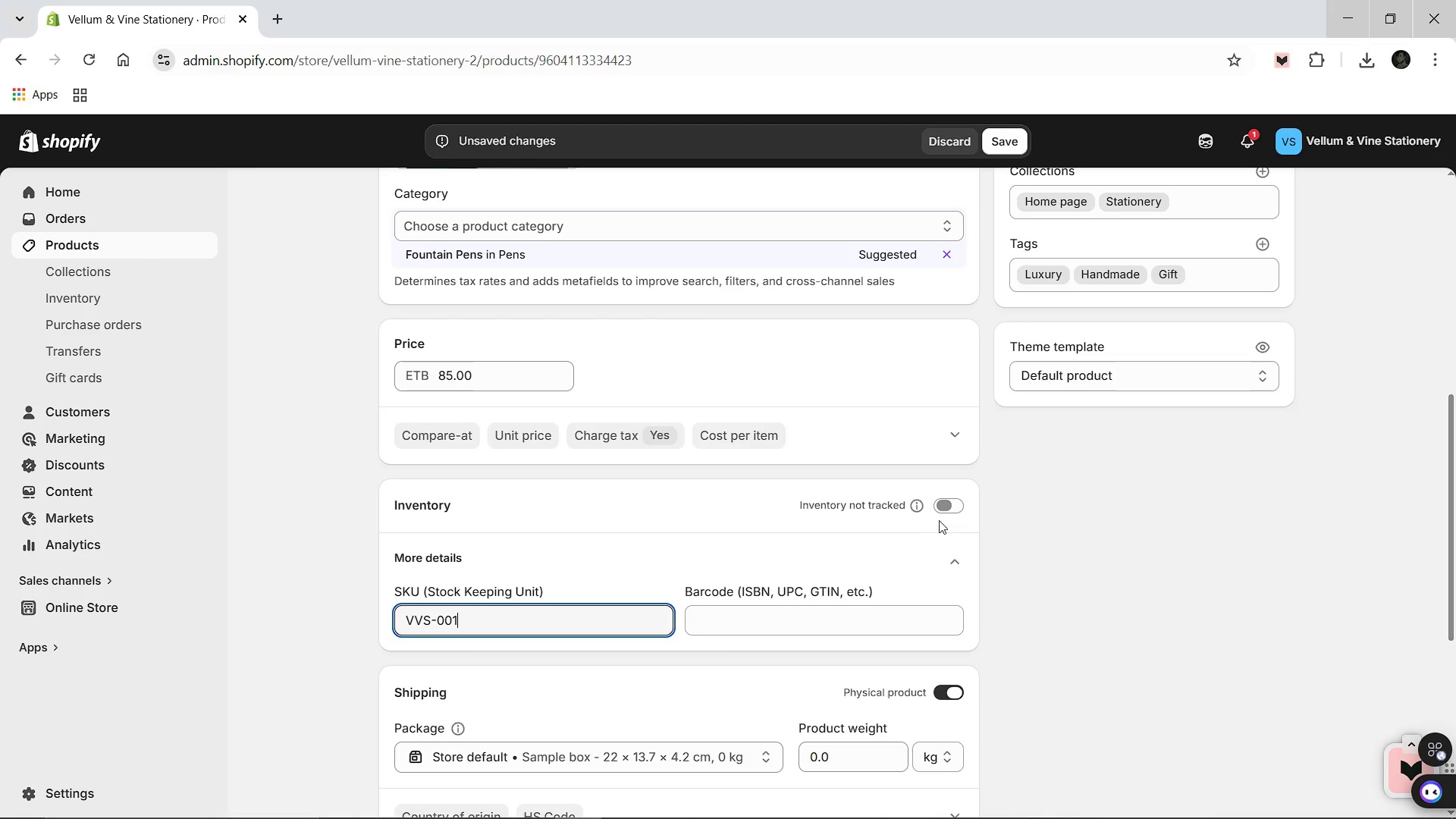 
left_click([943, 511])
 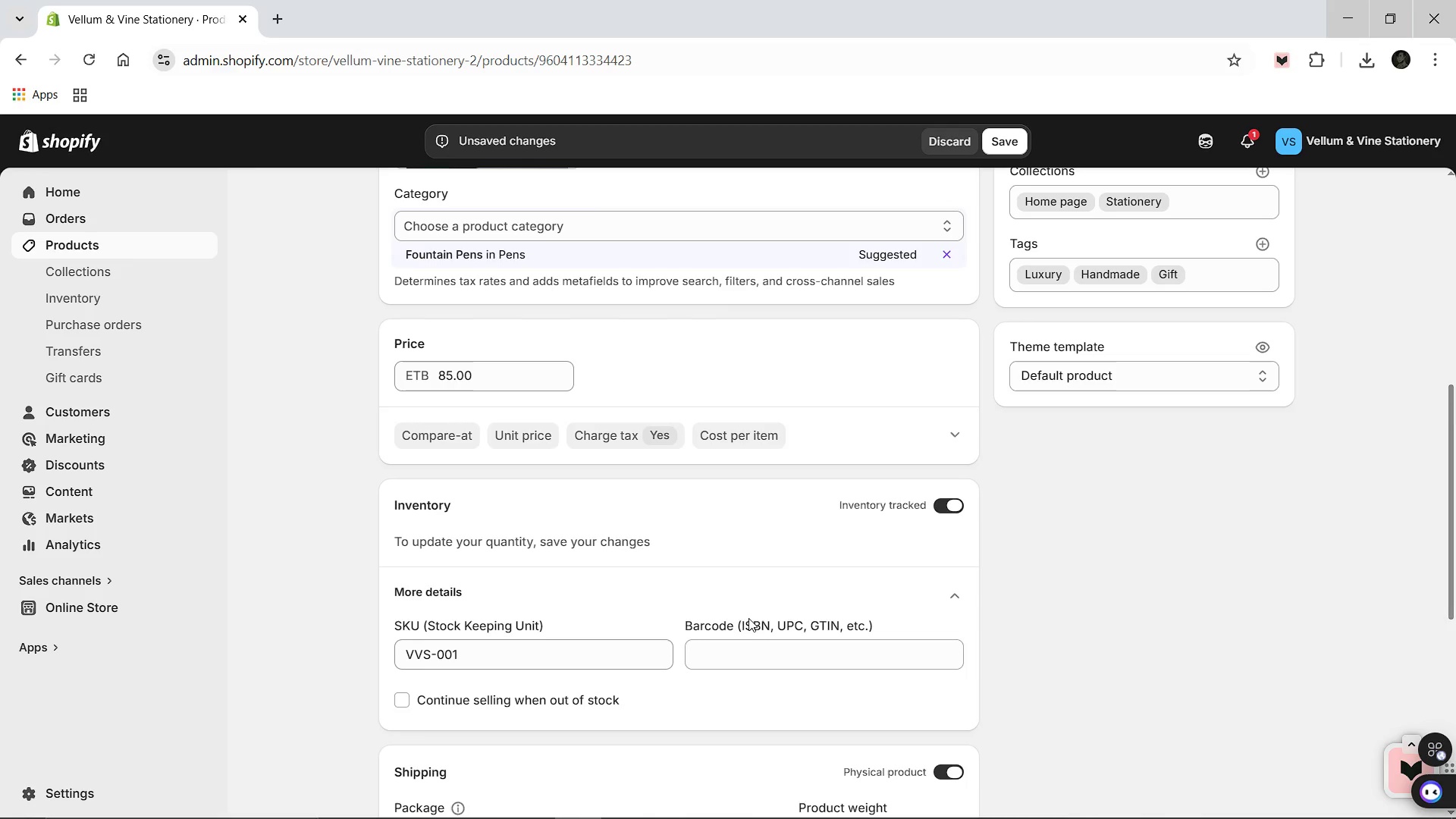 
scroll: coordinate [748, 613], scroll_direction: down, amount: 2.0
 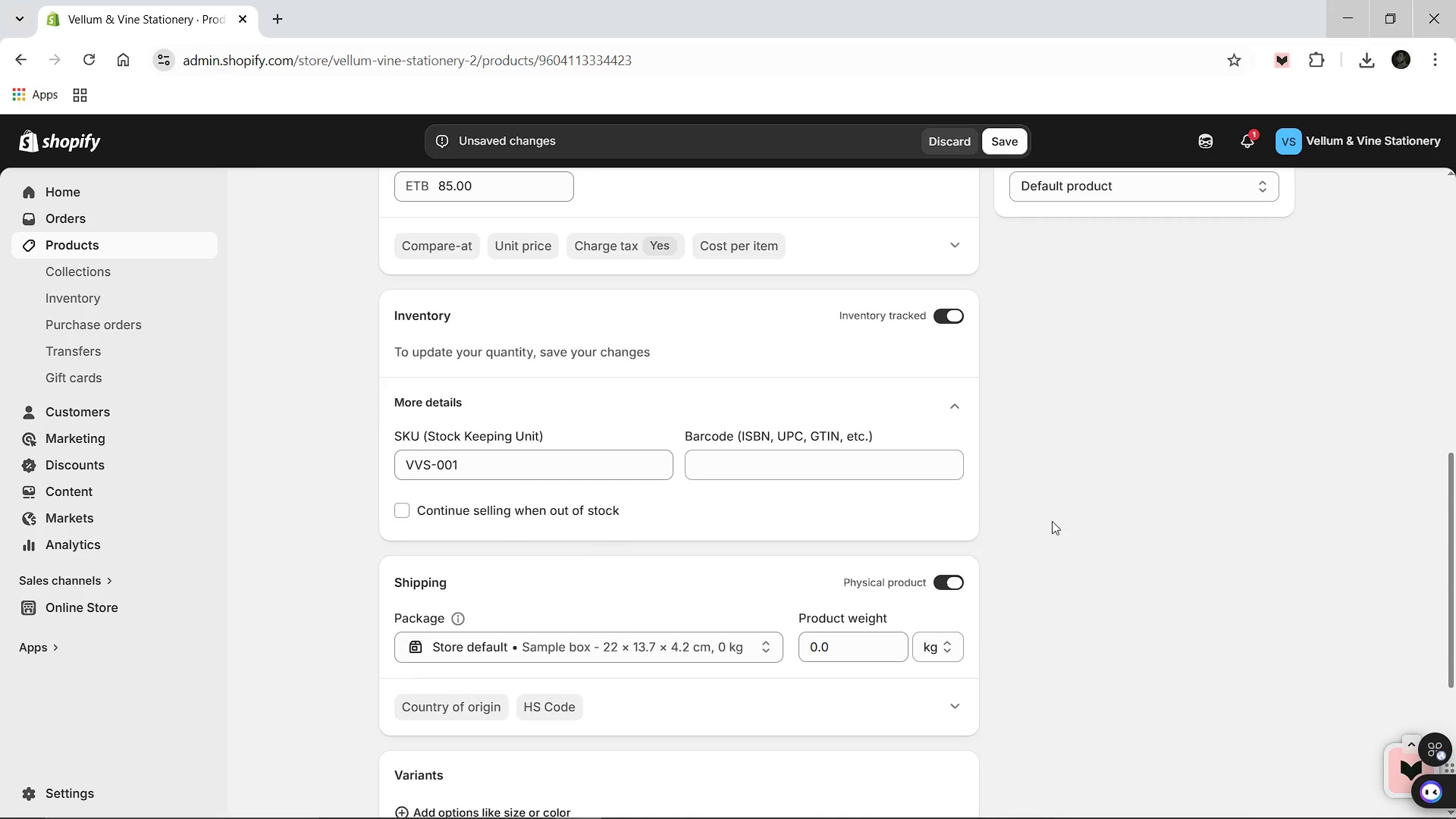 
left_click([1052, 521])
 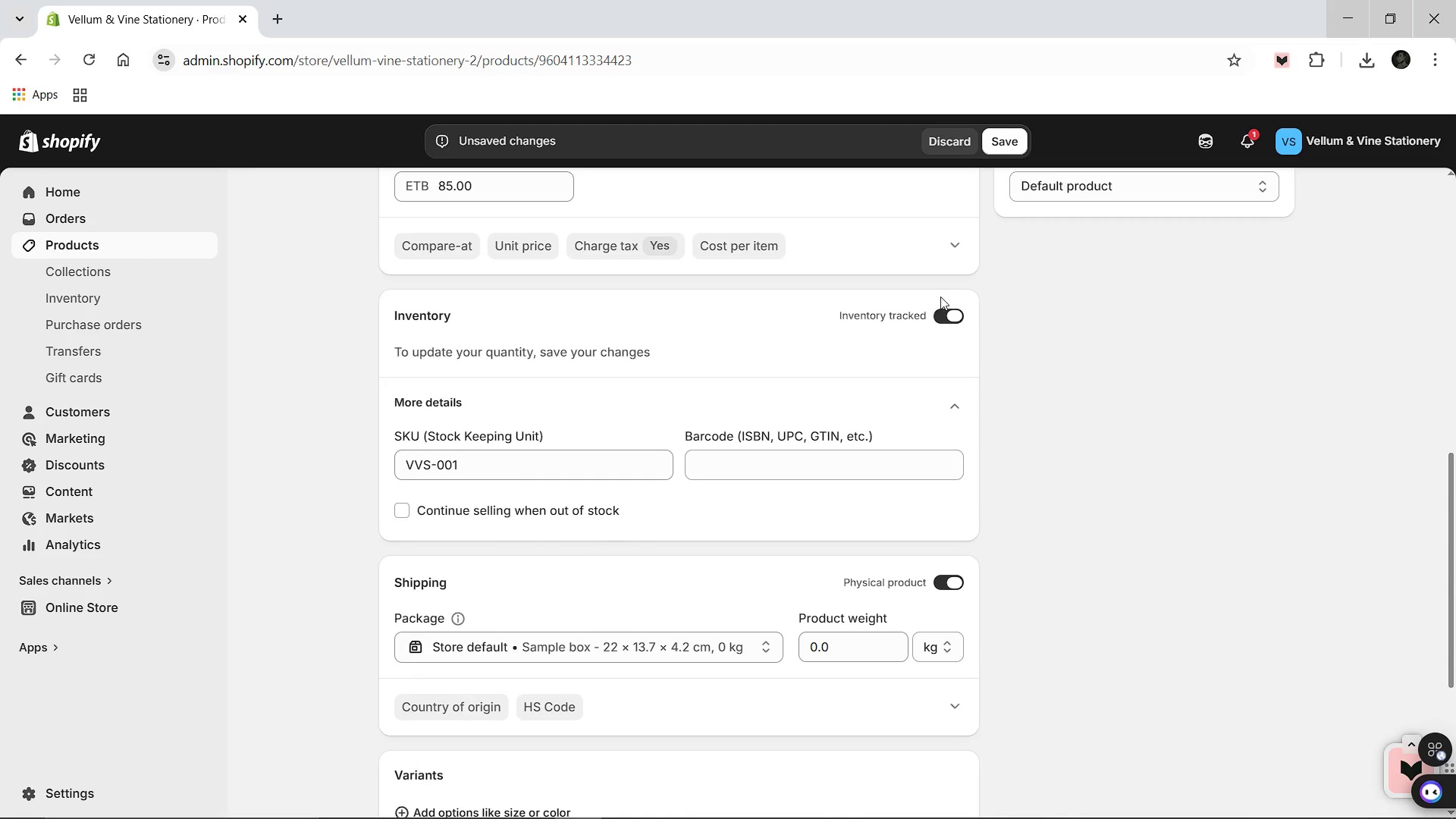 
scroll: coordinate [701, 427], scroll_direction: down, amount: 1.0
 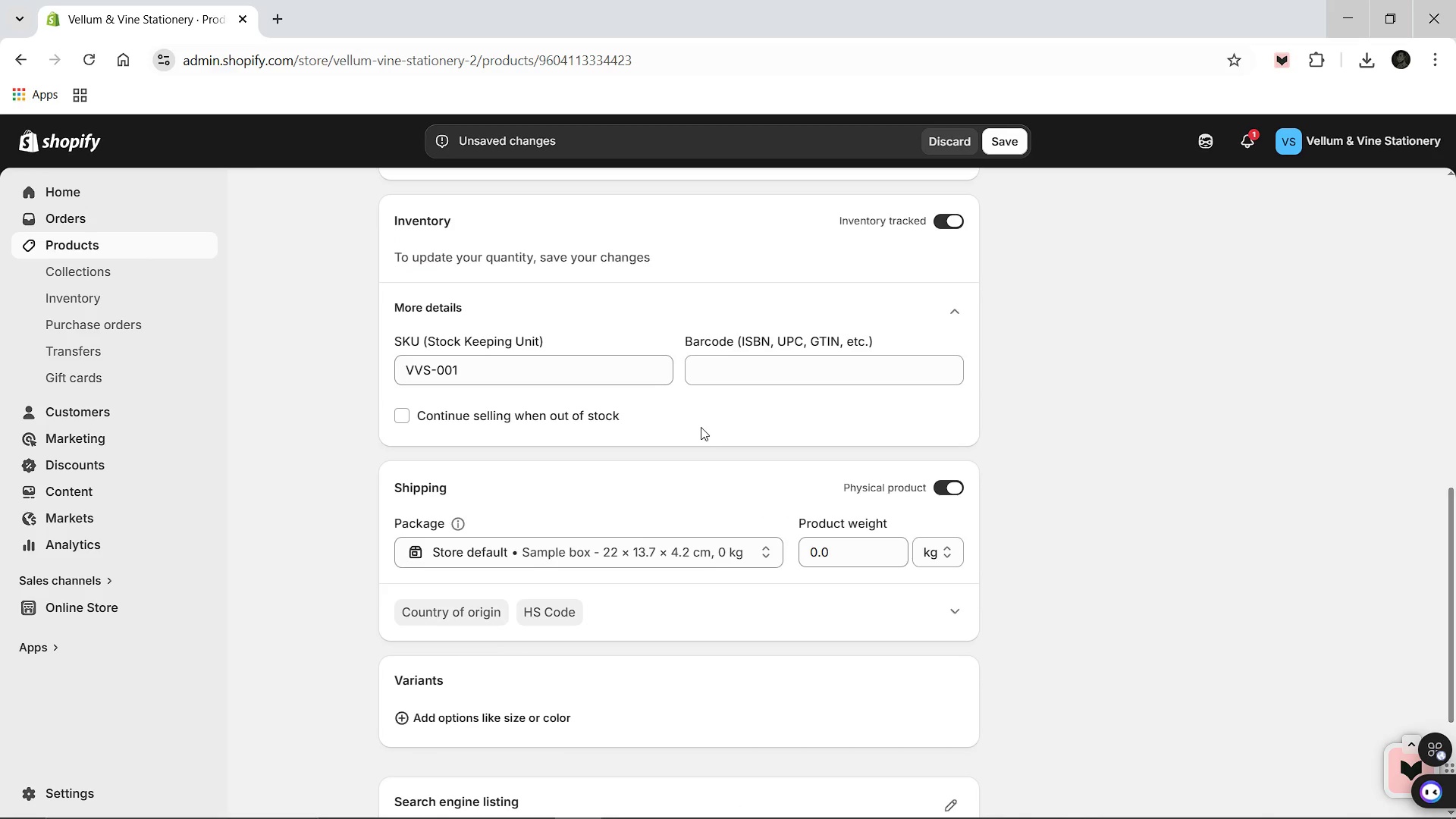 
scroll: coordinate [702, 417], scroll_direction: up, amount: 3.0
 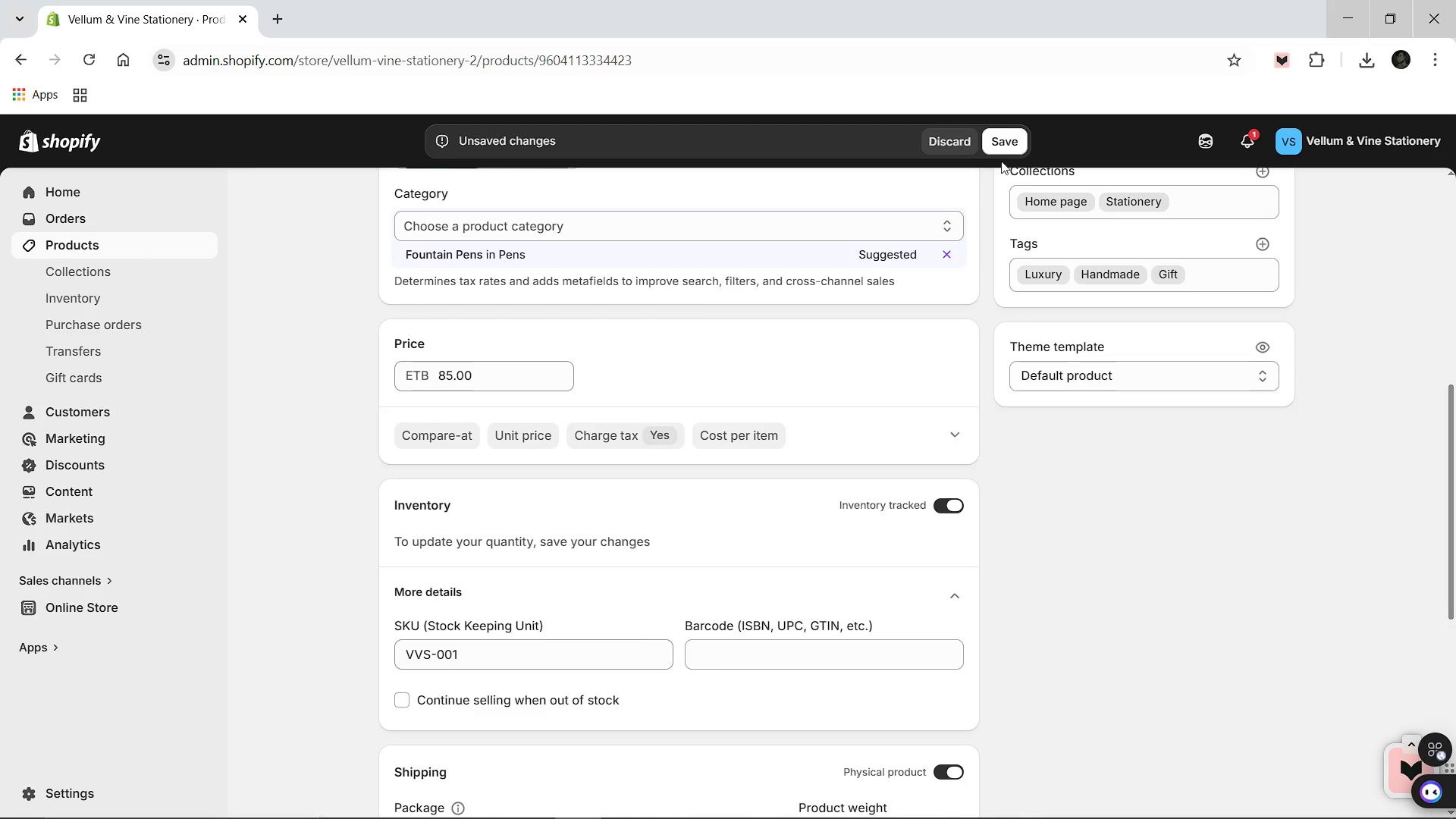 
left_click([1005, 147])
 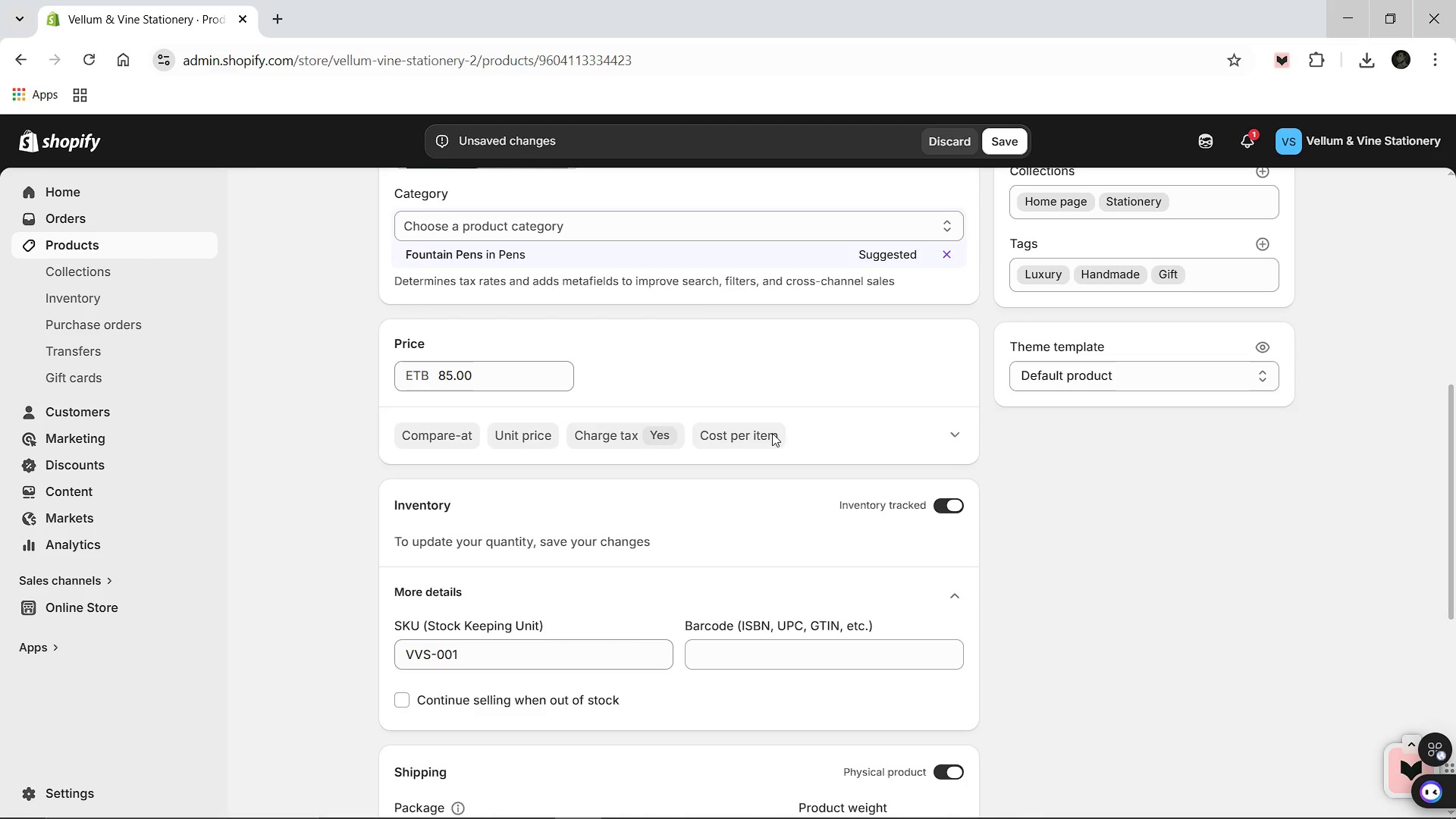 
scroll: coordinate [764, 441], scroll_direction: down, amount: 2.0
 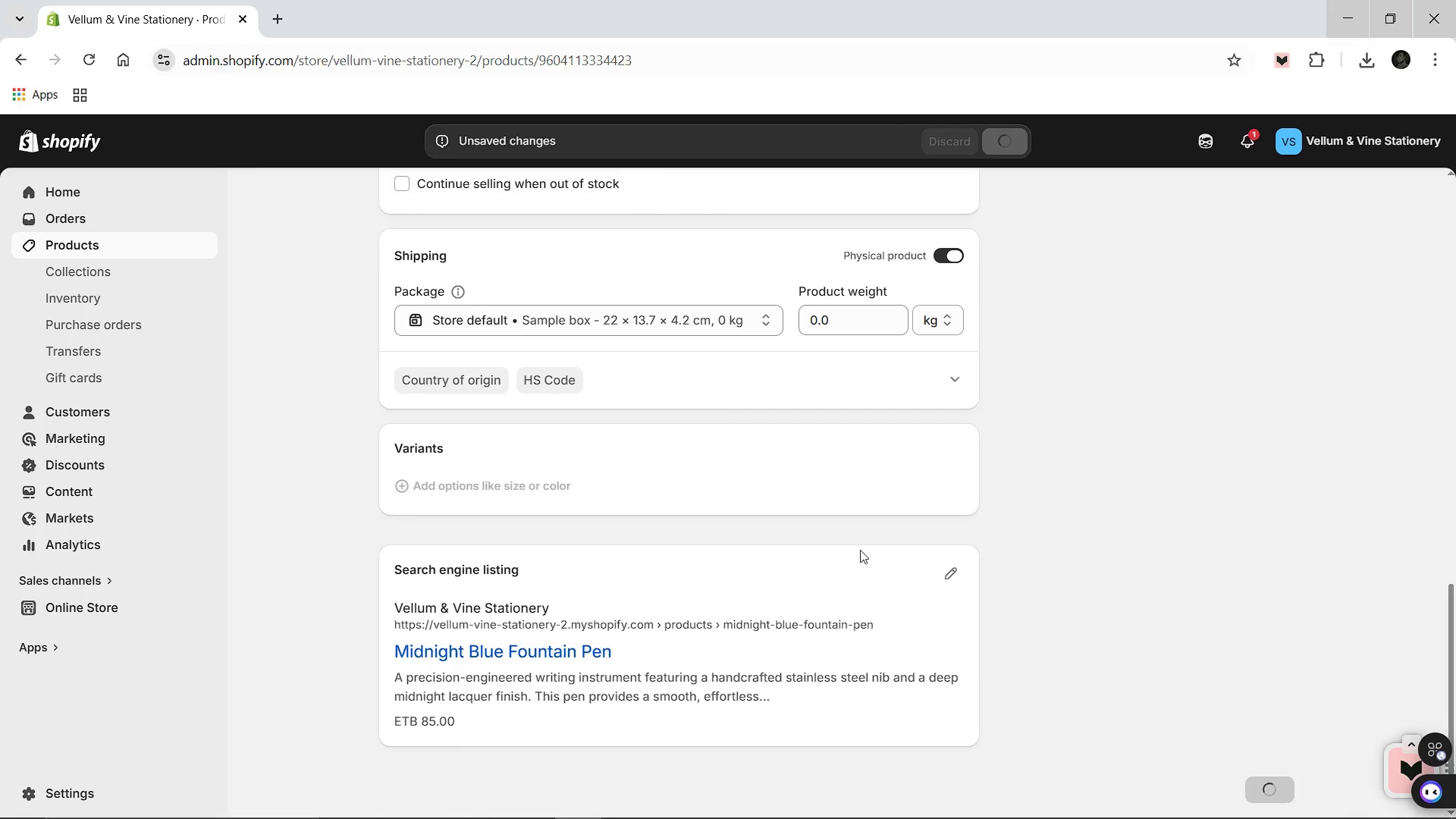 
left_click([945, 575])
 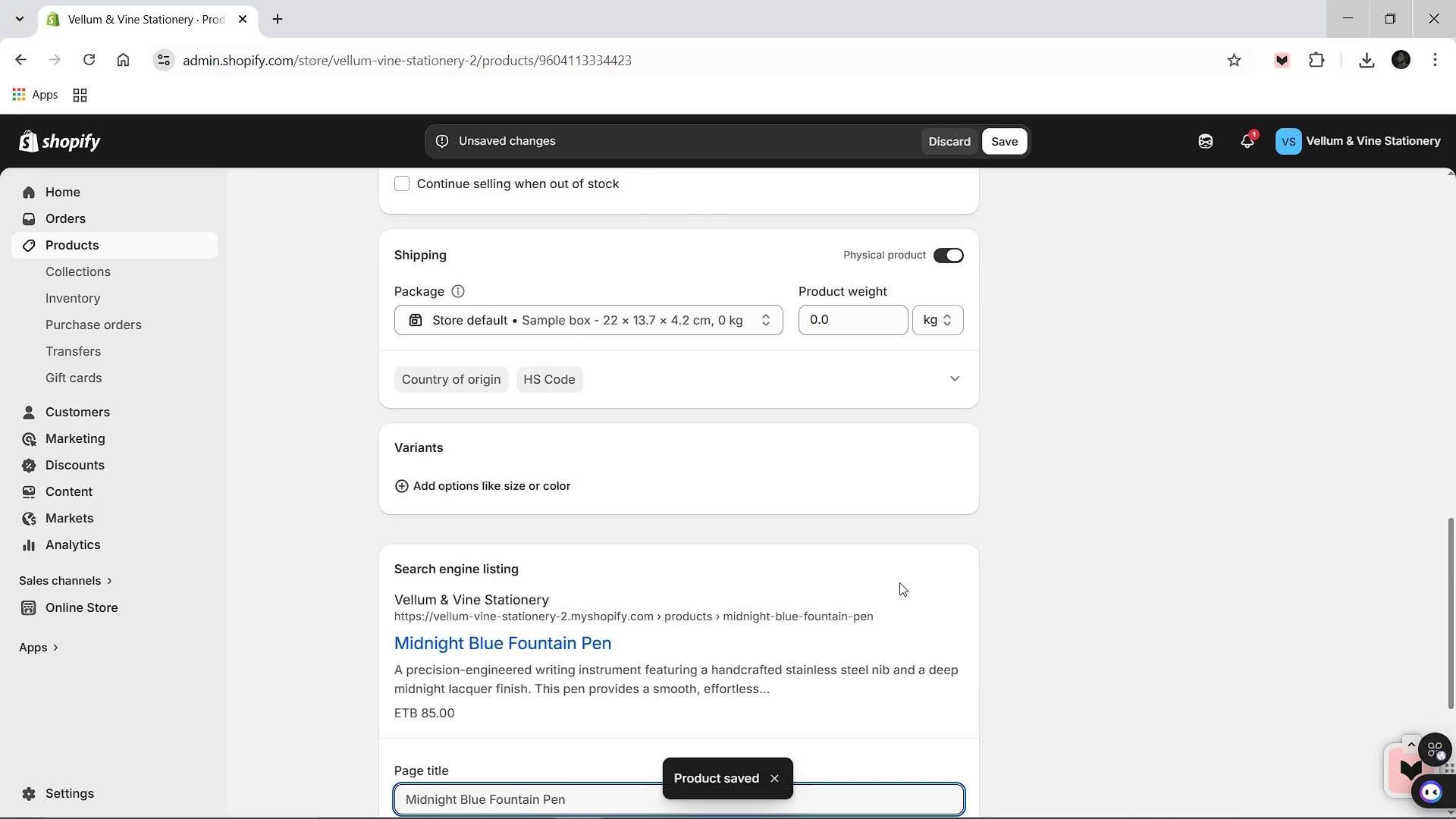 
scroll: coordinate [873, 585], scroll_direction: down, amount: 2.0
 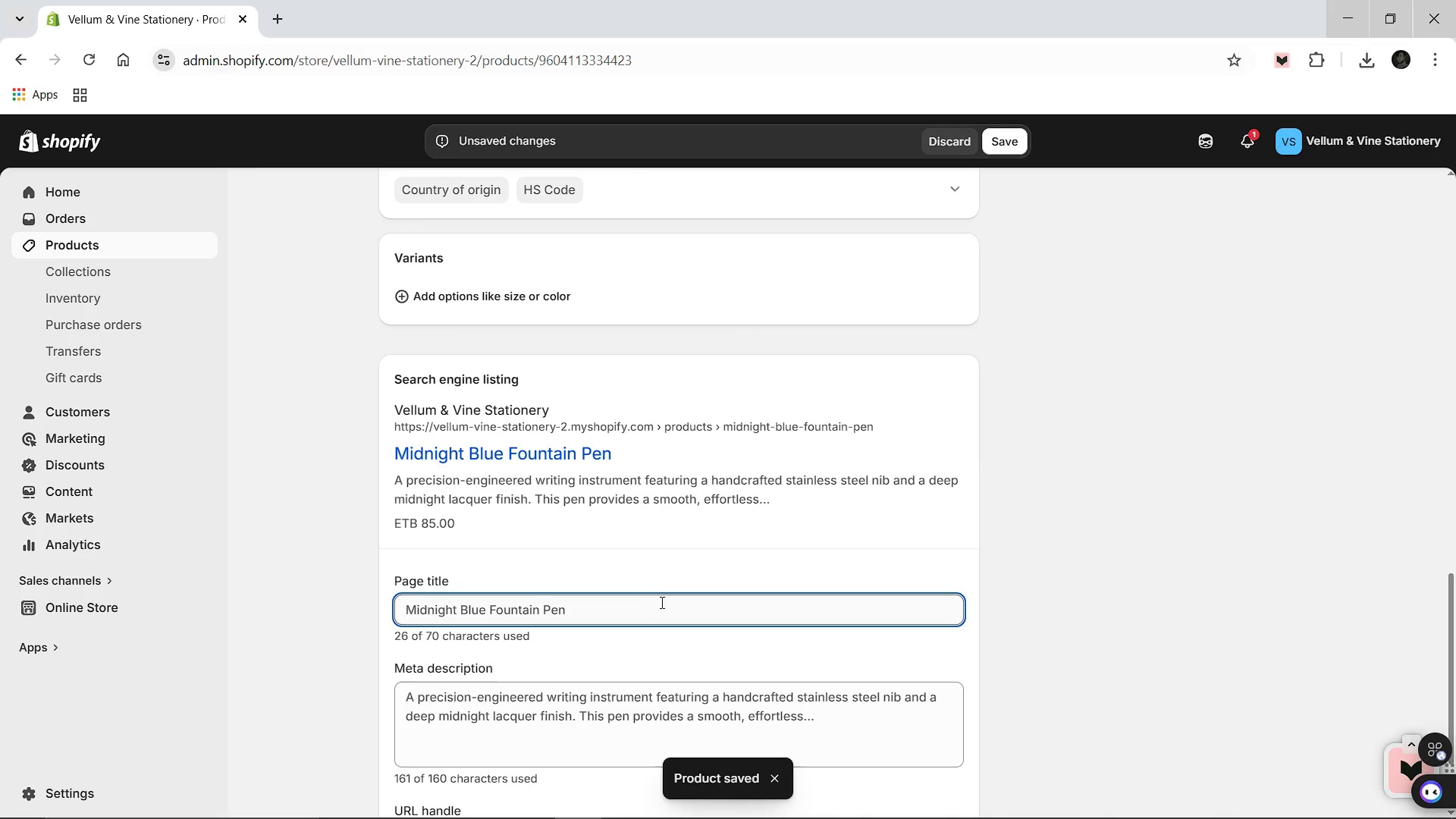 
left_click([661, 603])
 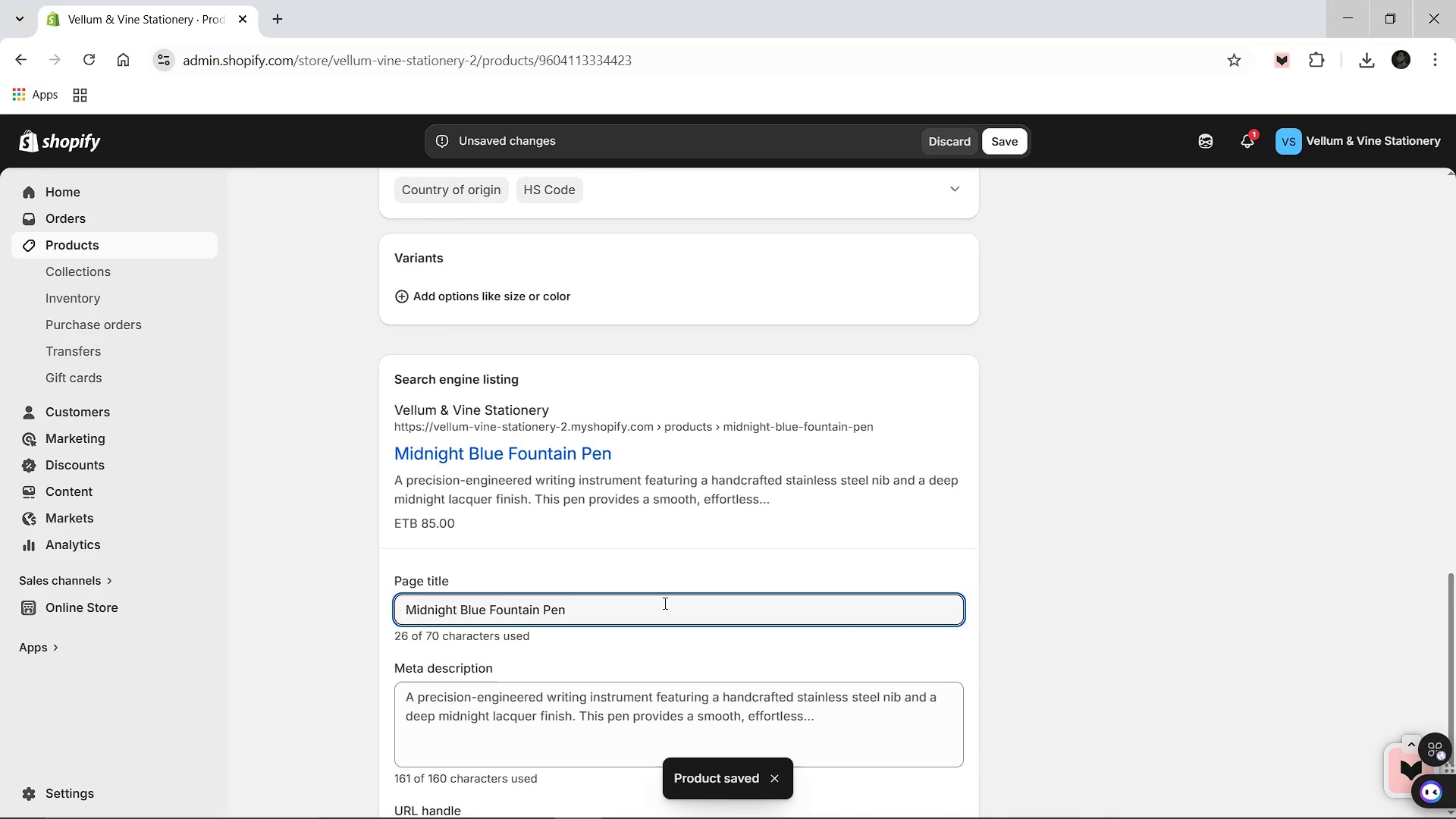 
type( [Break] lUXURY )
key(Backspace)
key(Backspace)
key(Backspace)
type(Luxury Stationery)
 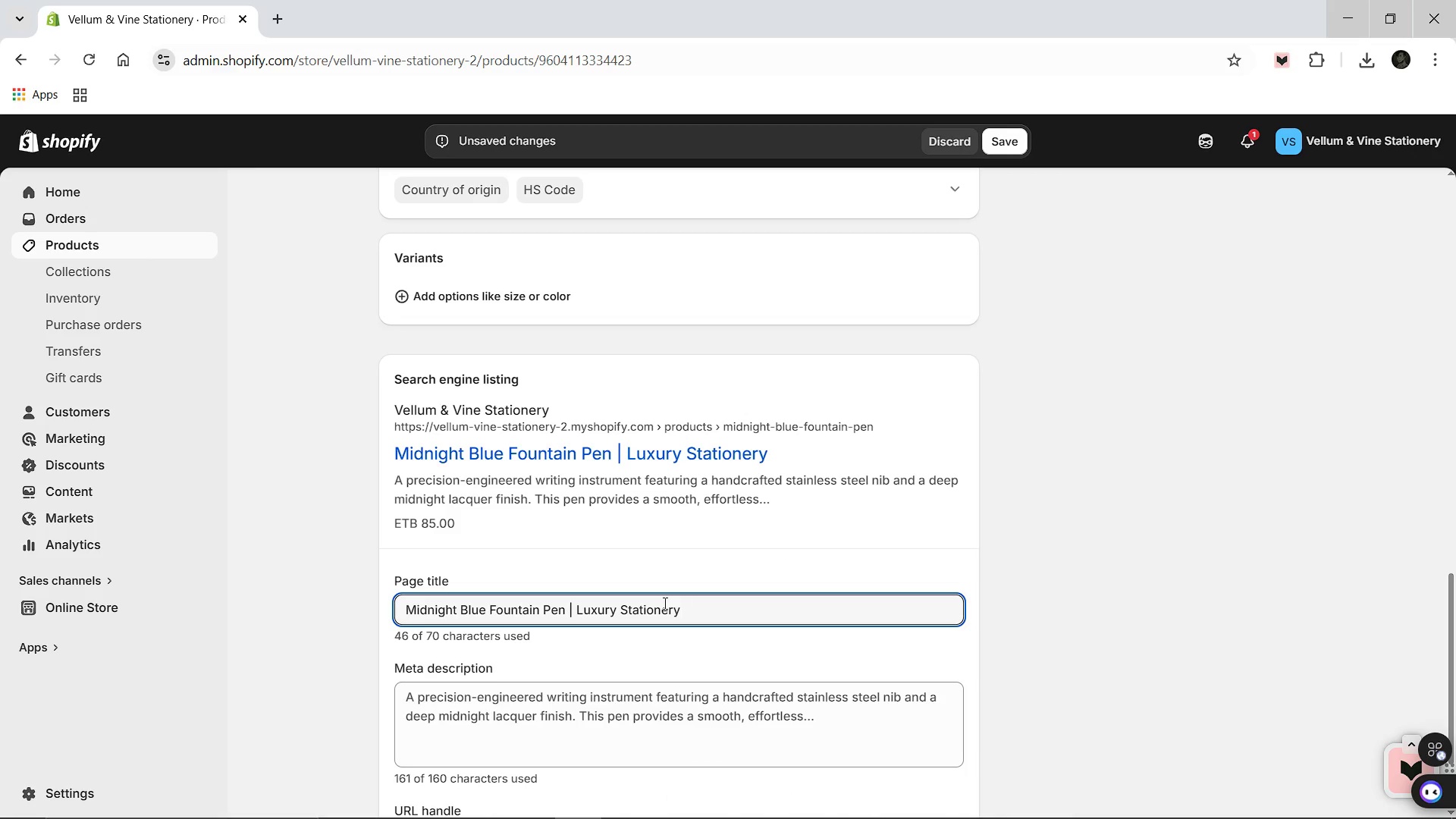 
left_click([663, 689])
 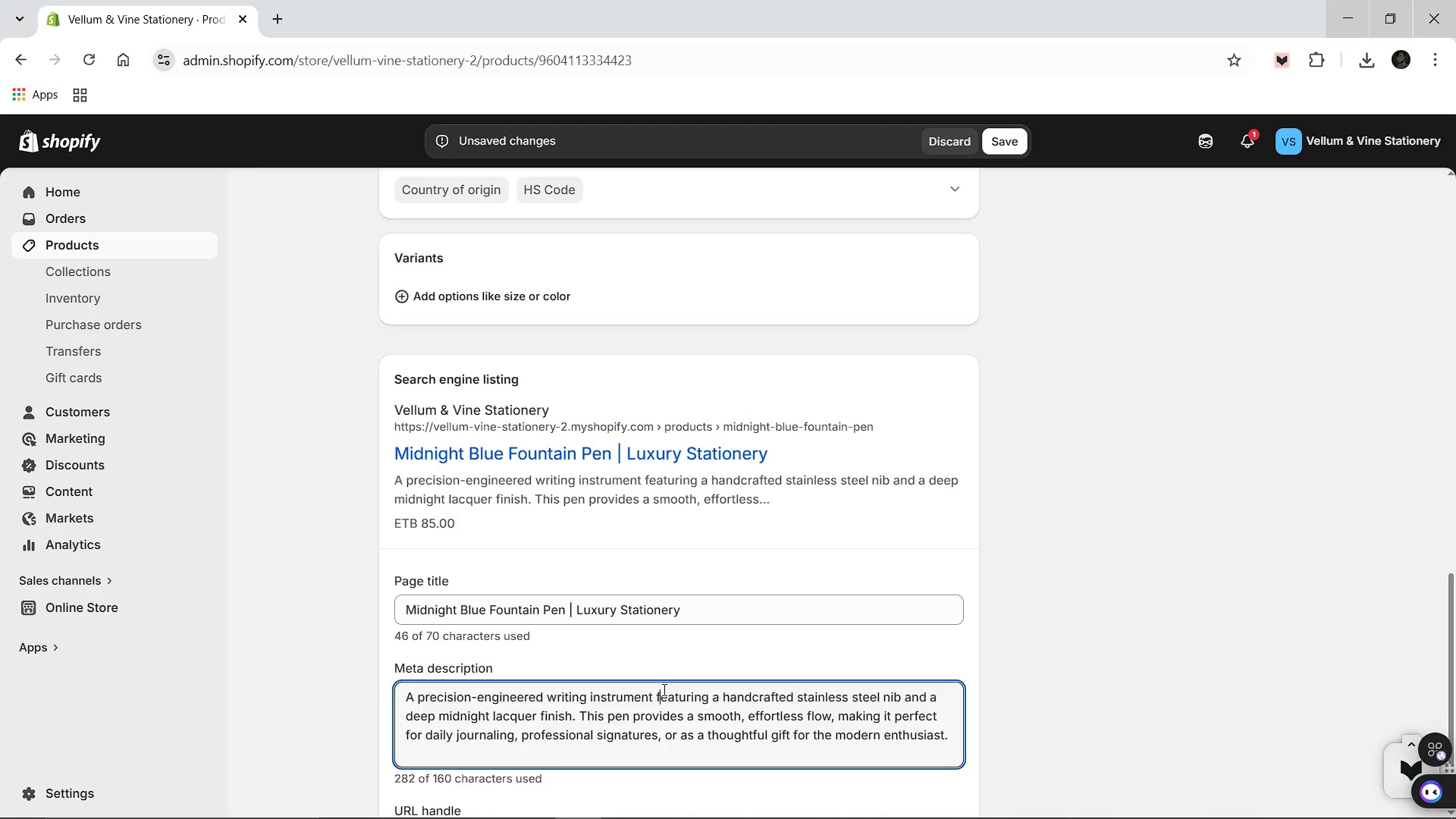 
key(Control+A)
 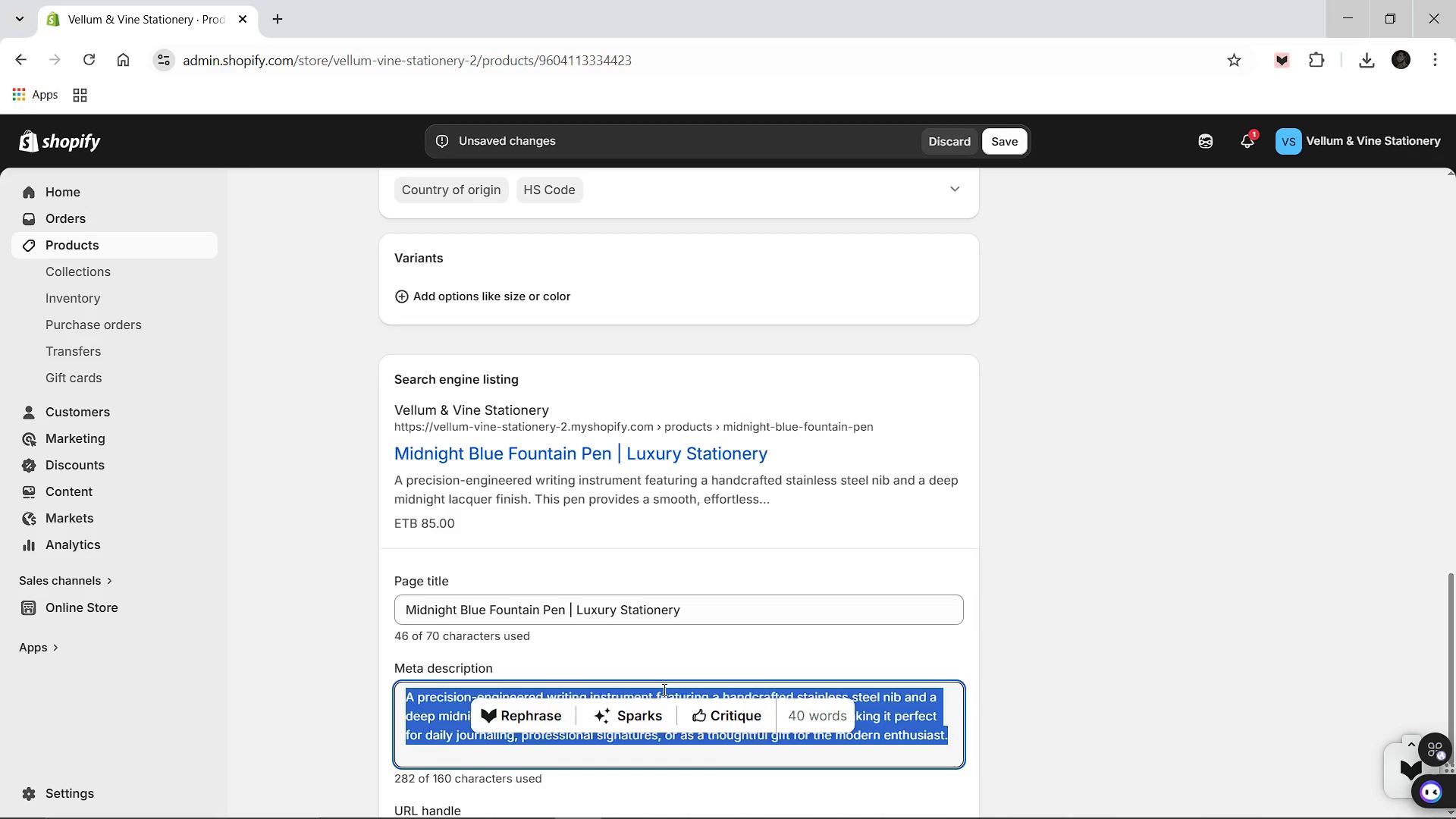 
type(Elevate your desk with this midnight blue )
key(Backspace)
type(e fountain pen. A staple of luxury e)
key(Backspace)
type(stationery and boutique office decor for the discerning professional.)
 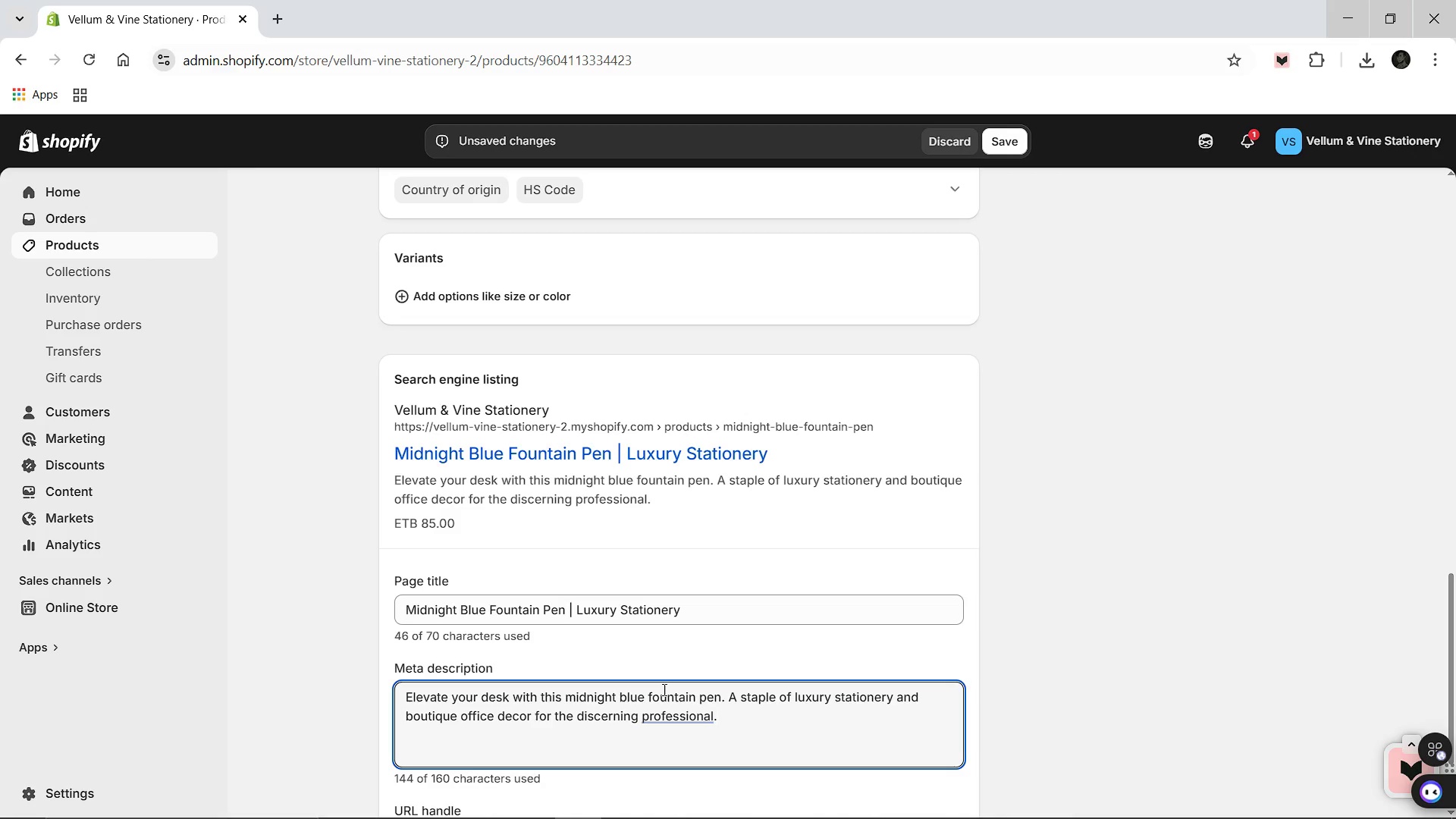 
left_click([709, 811])